 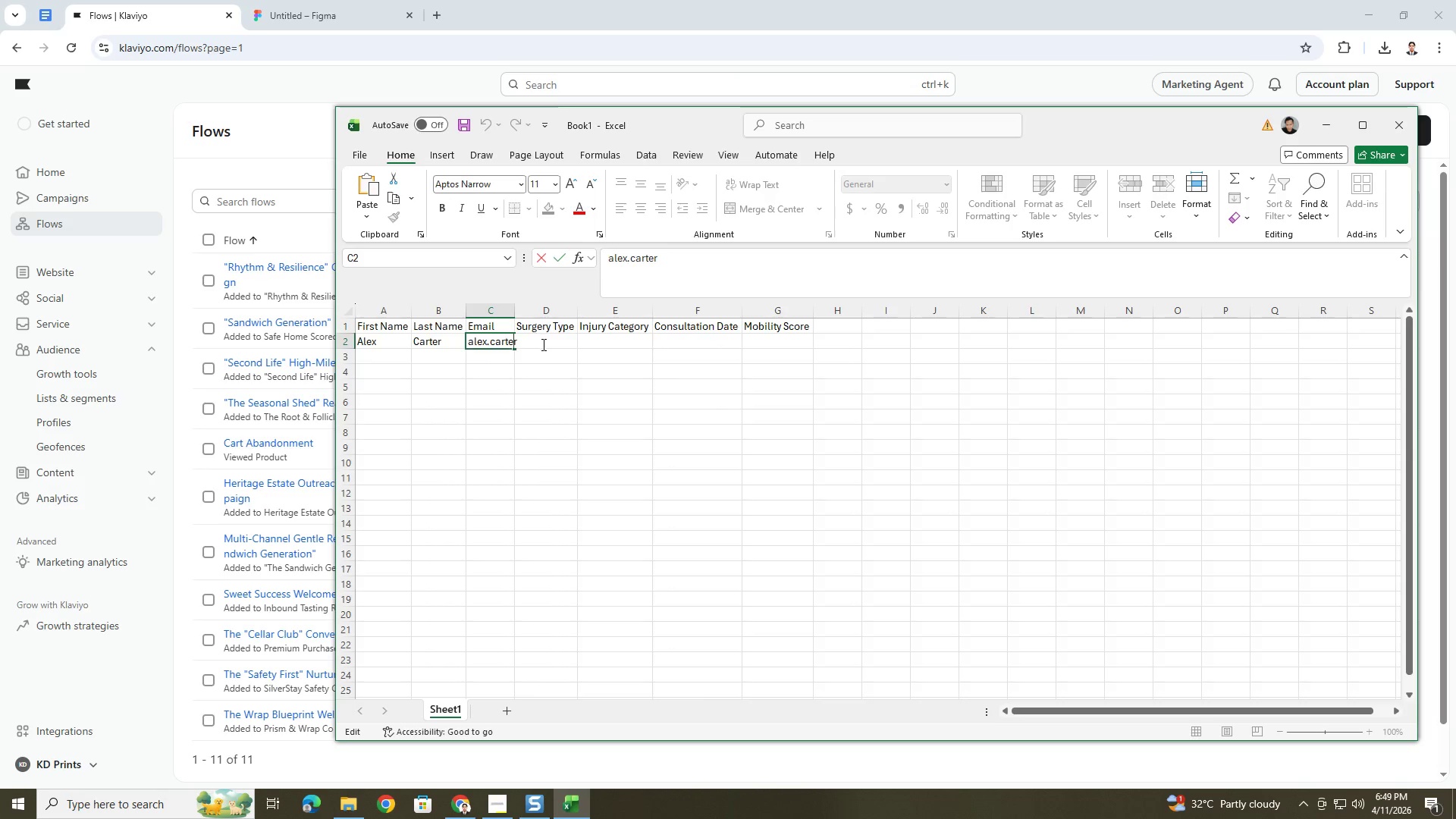 
key(ArrowRight)
 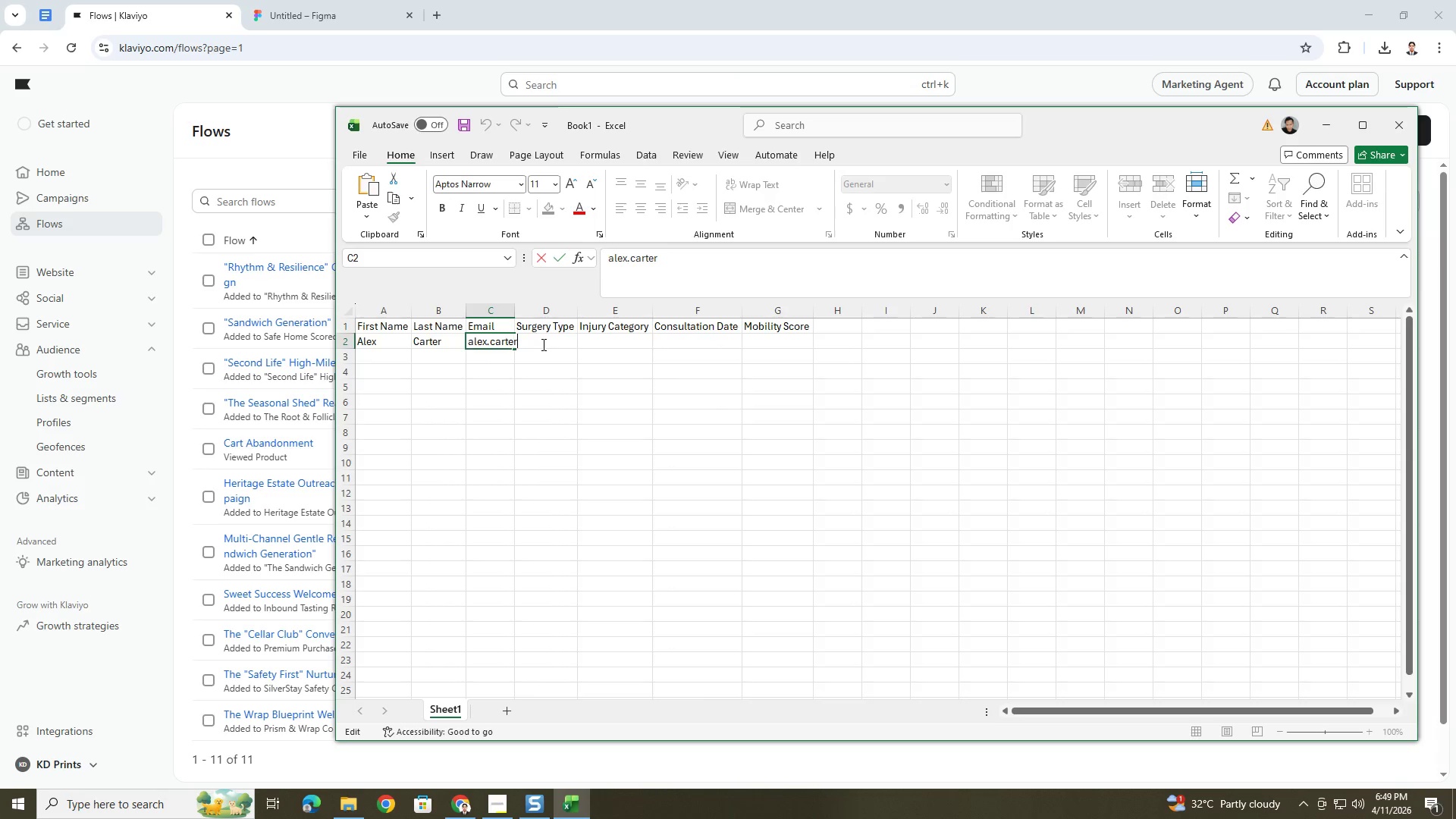 
key(ArrowRight)
 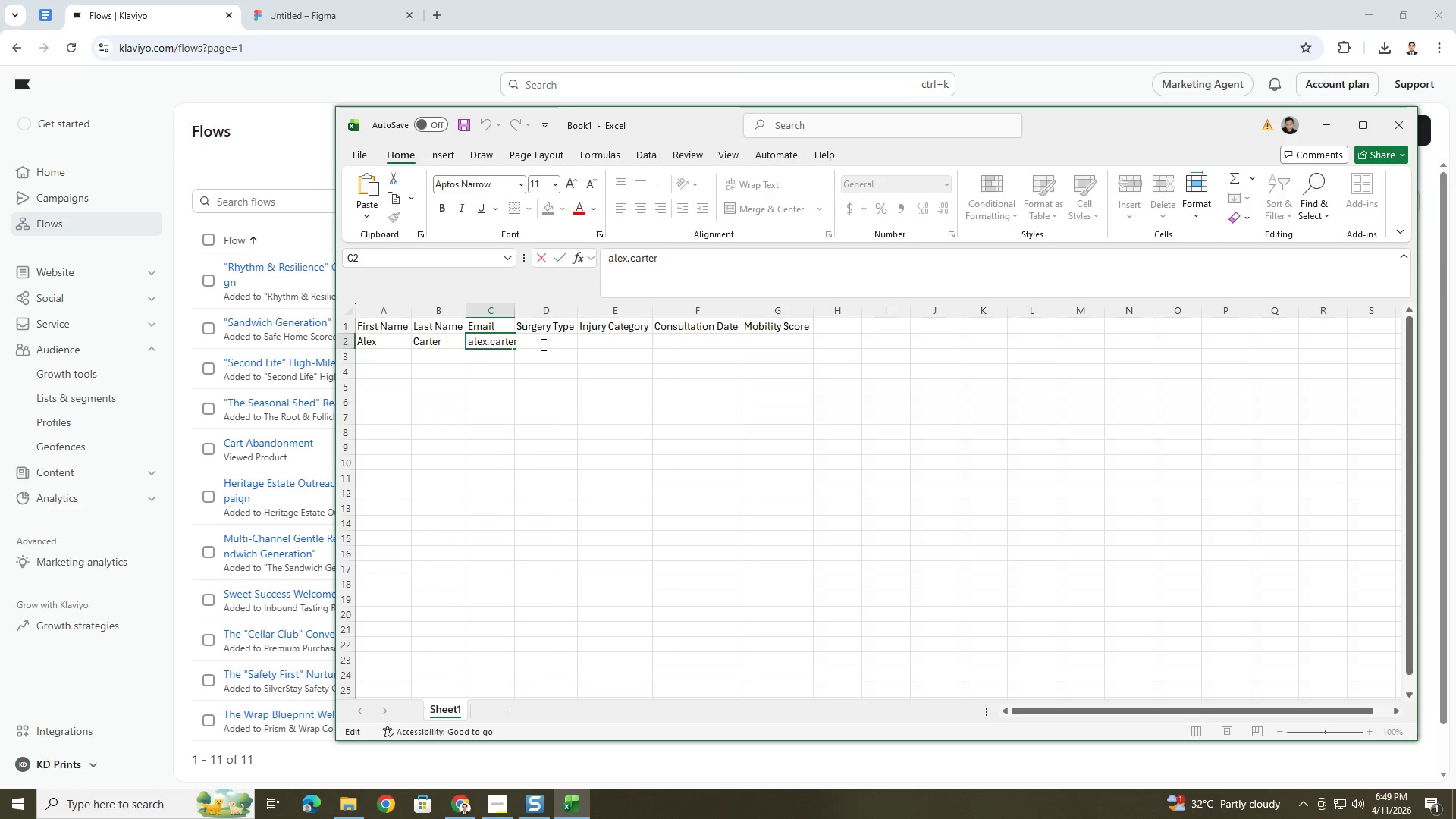 
type(@gmail.com)
 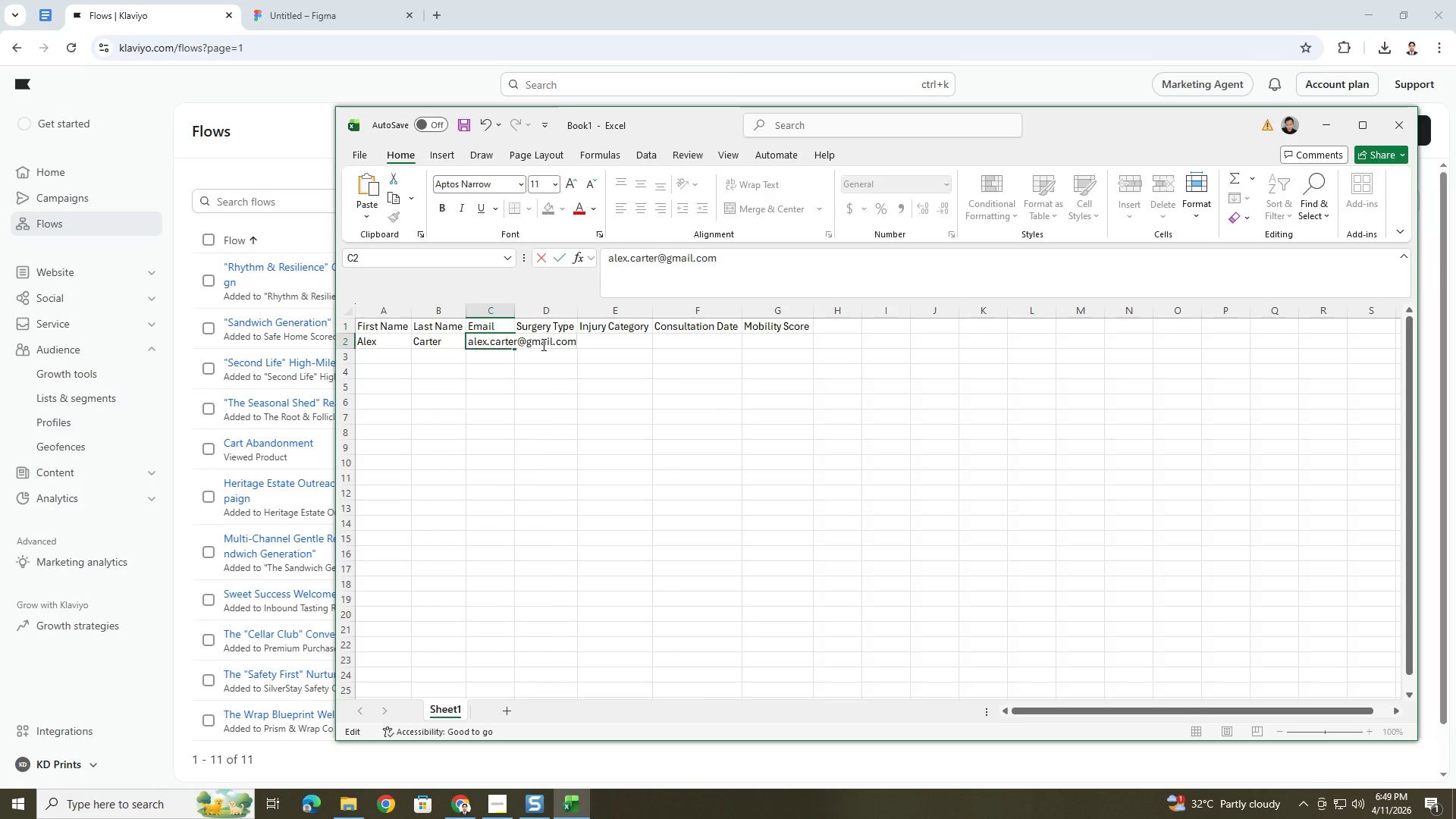 
key(Enter)
 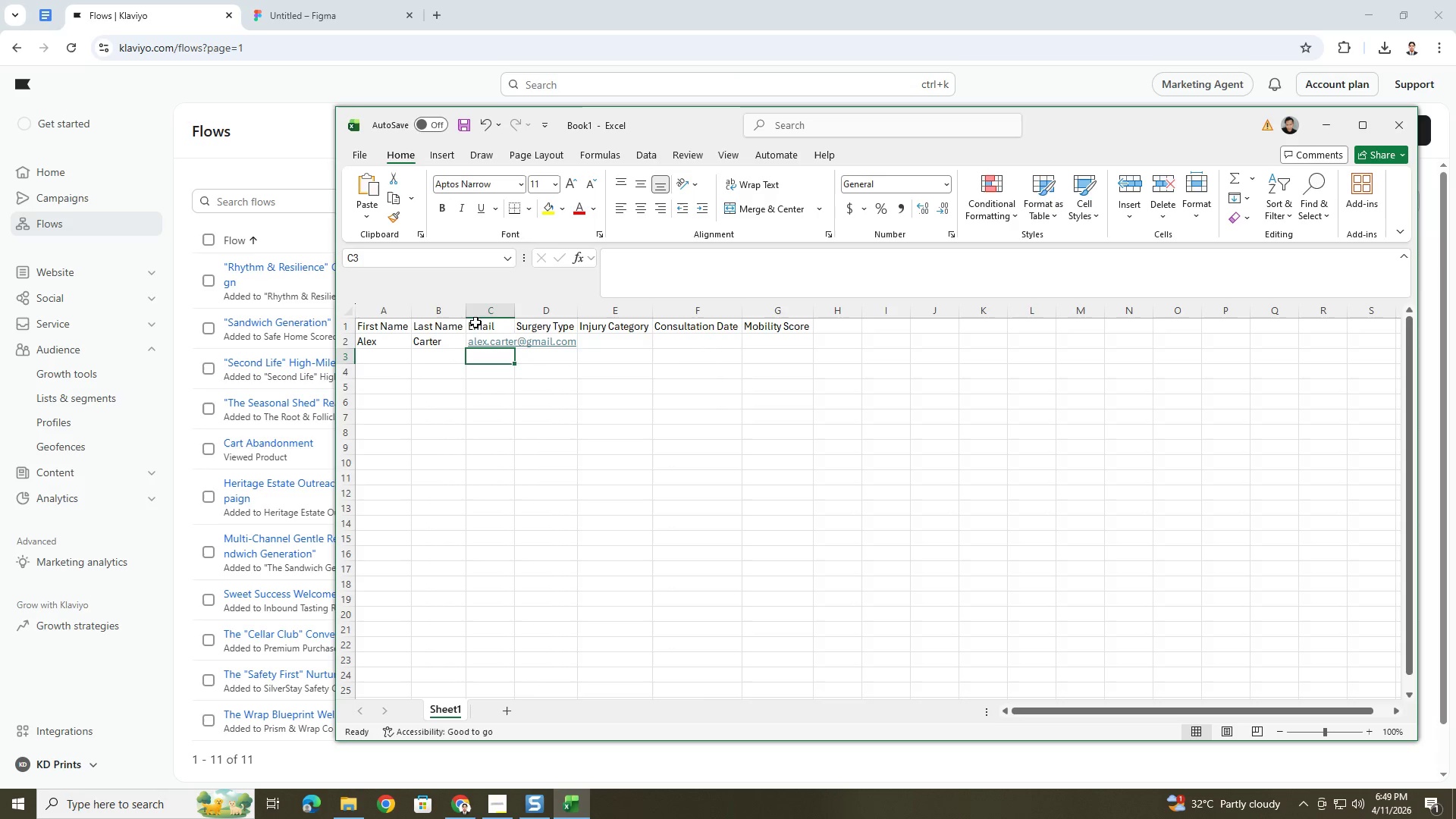 
double_click([516, 311])
 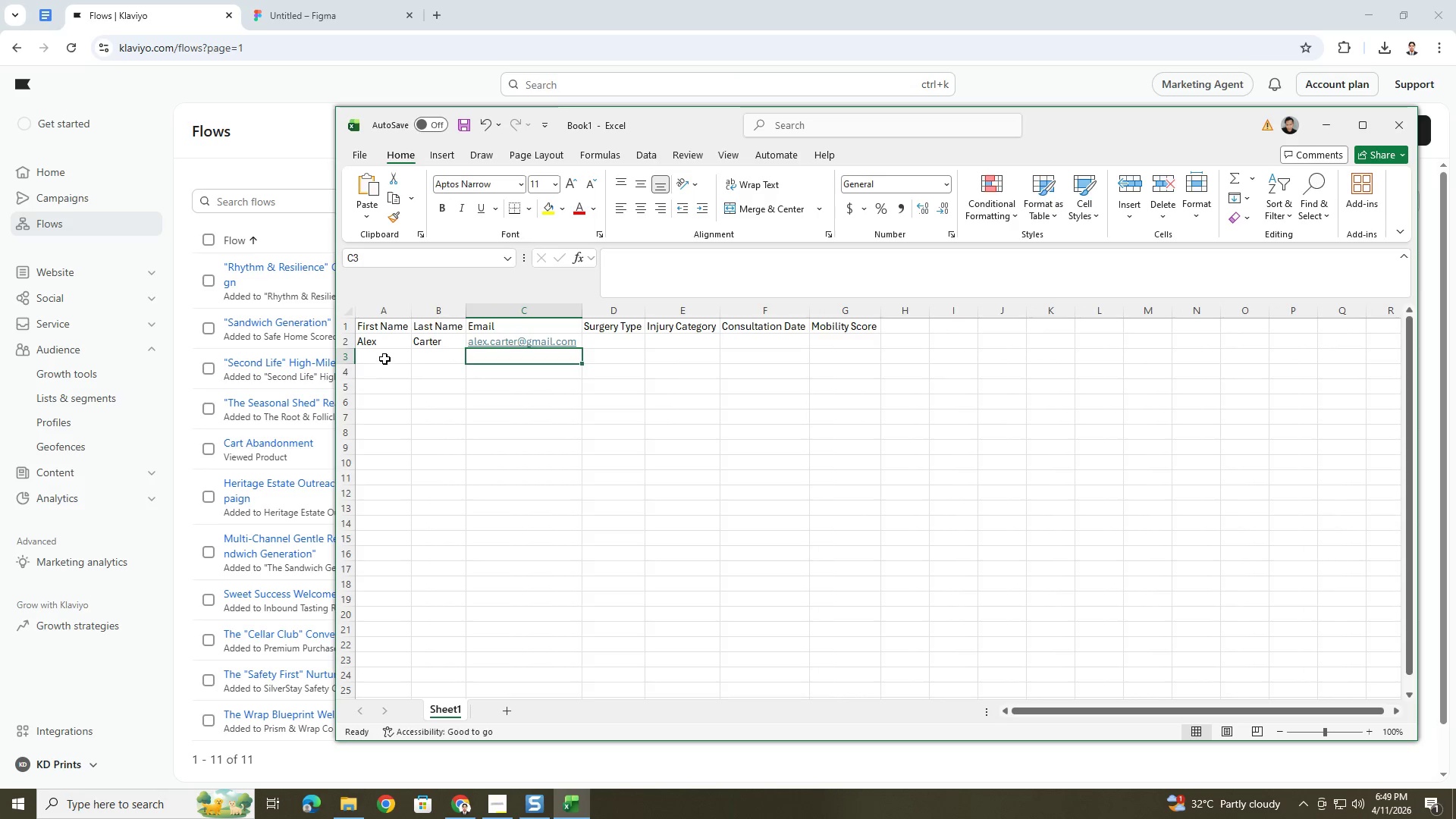 
double_click([384, 359])
 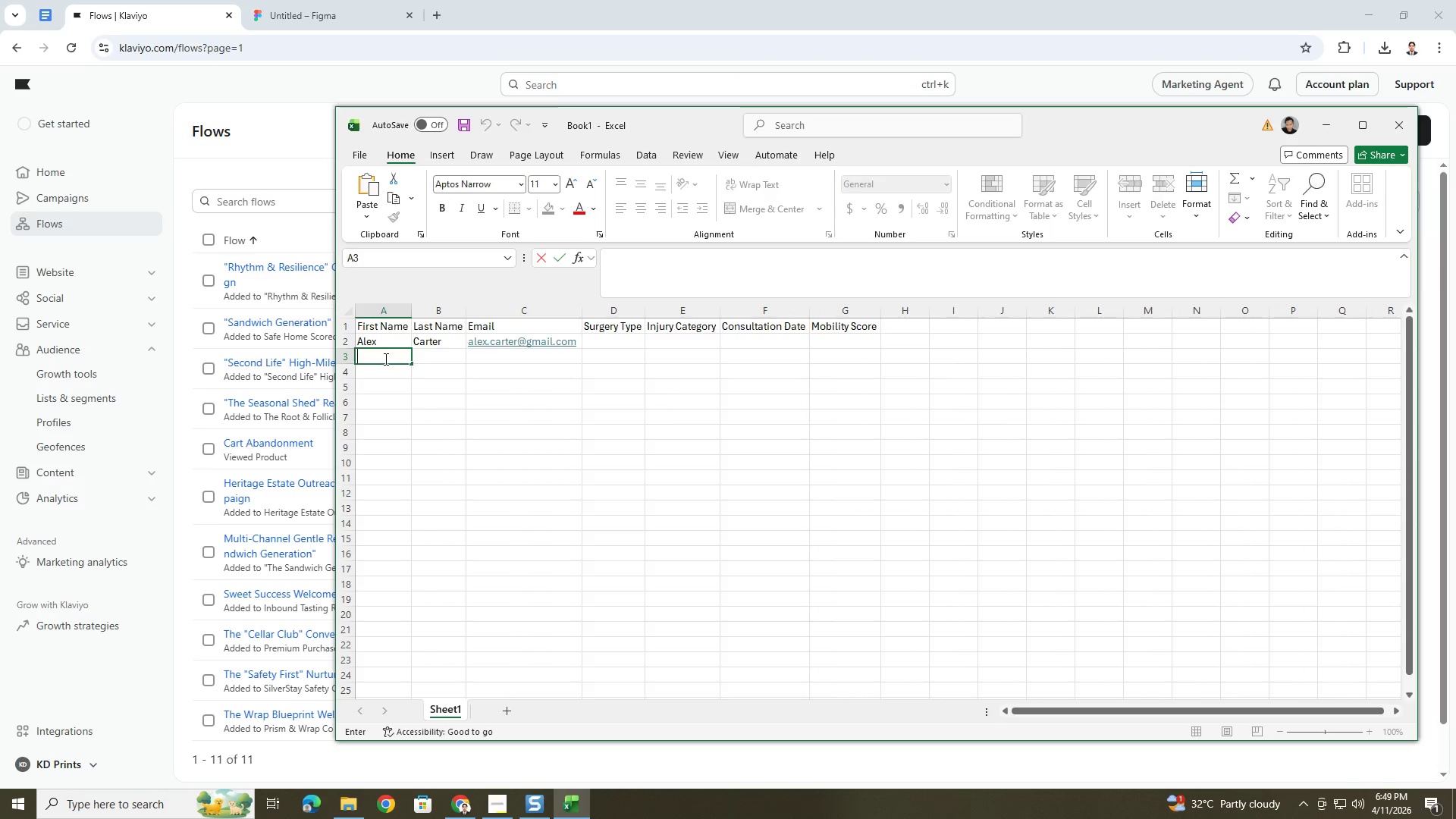 
type(Jordan Lee)
key(Backspace)
key(Backspace)
key(Backspace)
key(Backspace)
key(Tab)
type(Lee)
key(Tab)
type(jordan.lee@)
 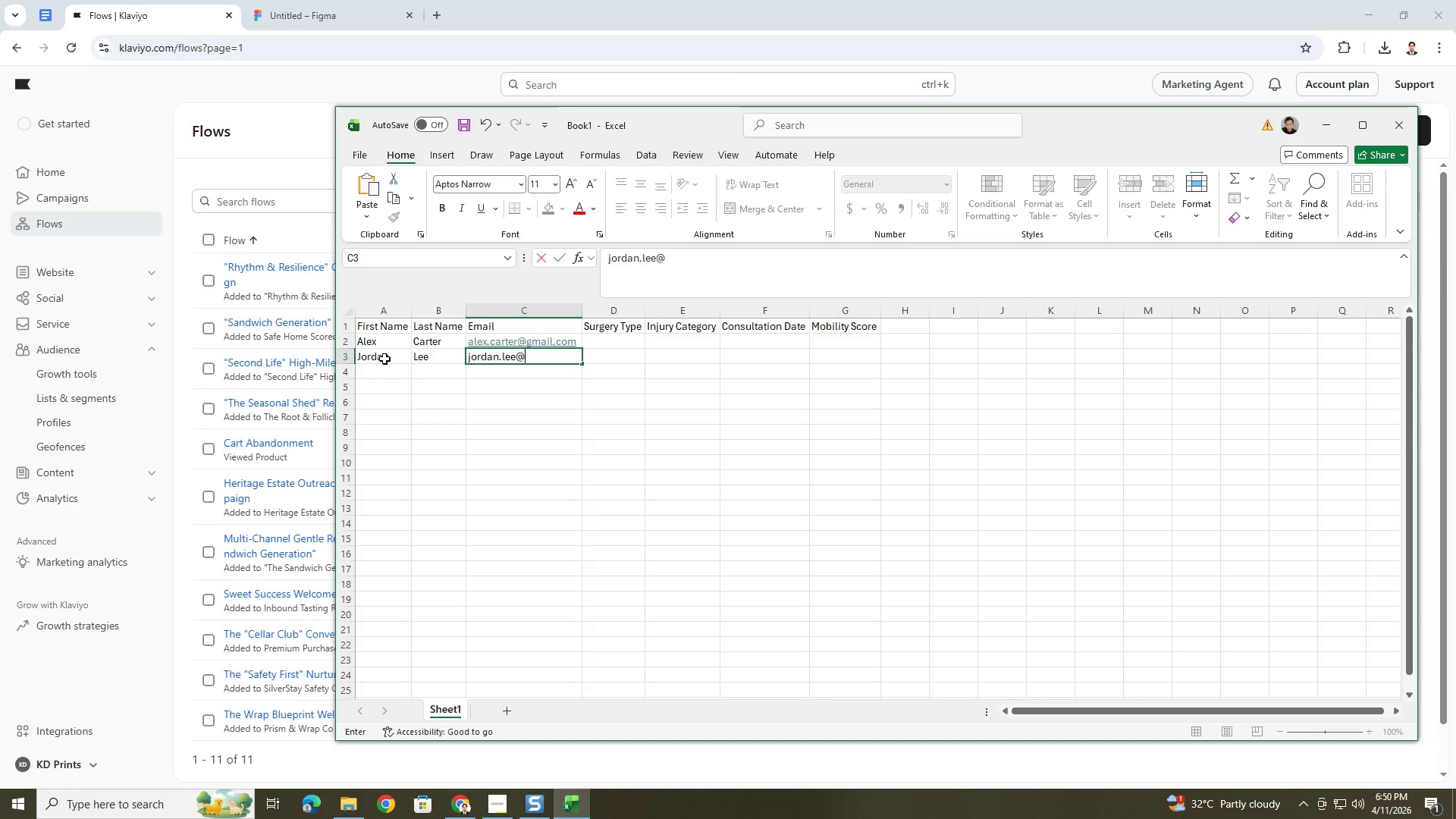 
wait(6.36)
 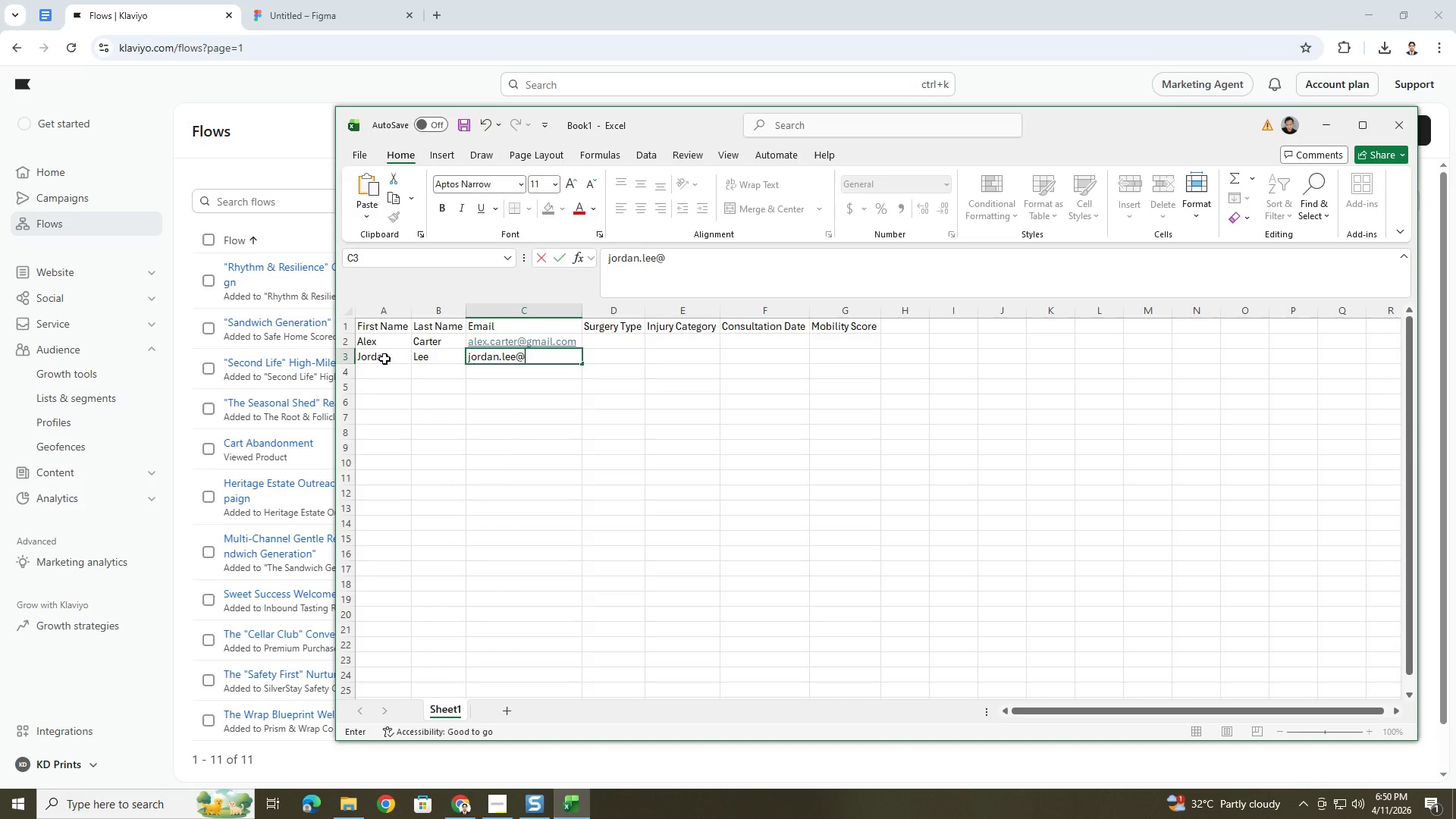 
type(gmail.com)
key(Tab)
 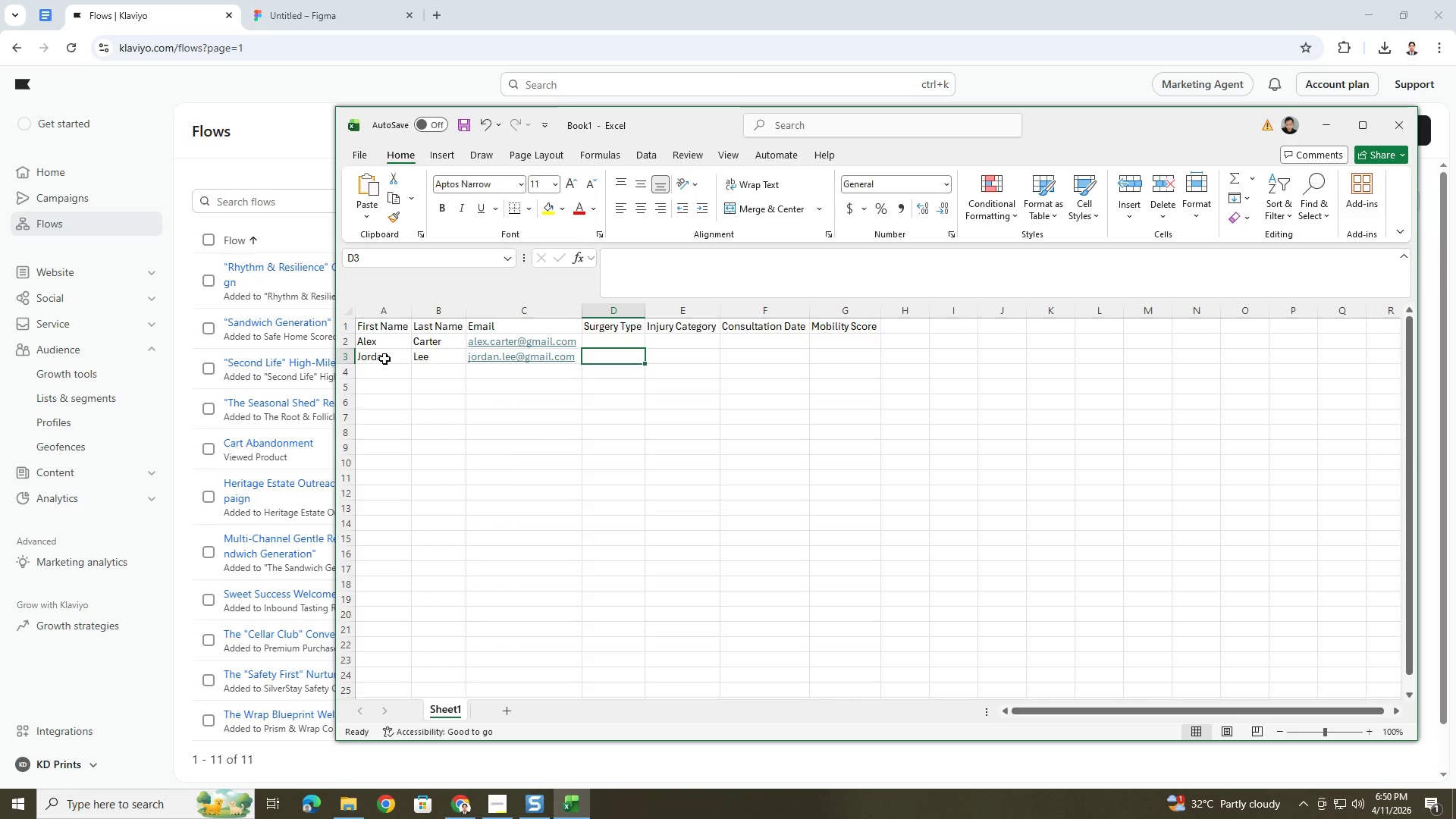 
wait(8.25)
 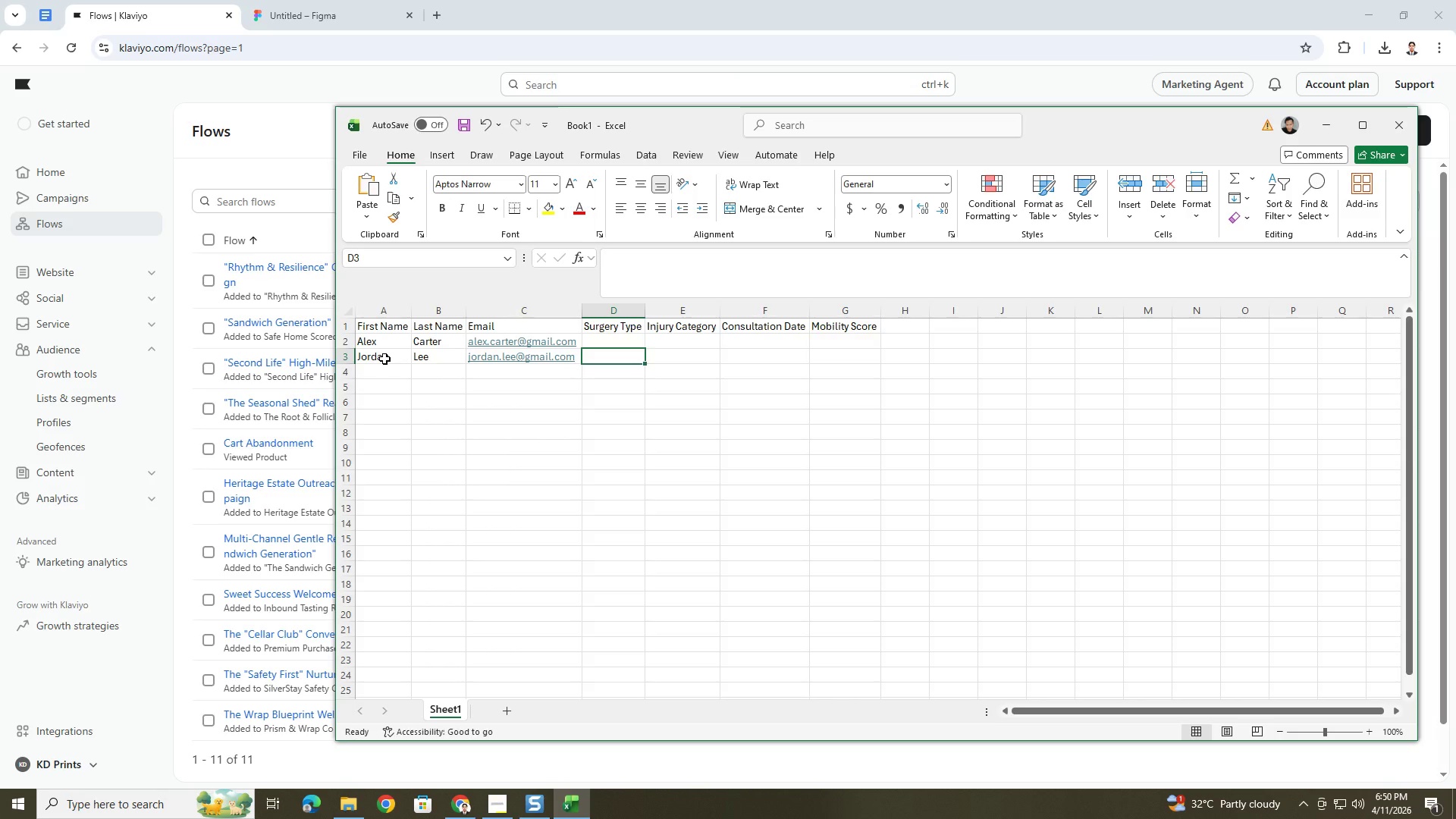 
key(ArrowLeft)
 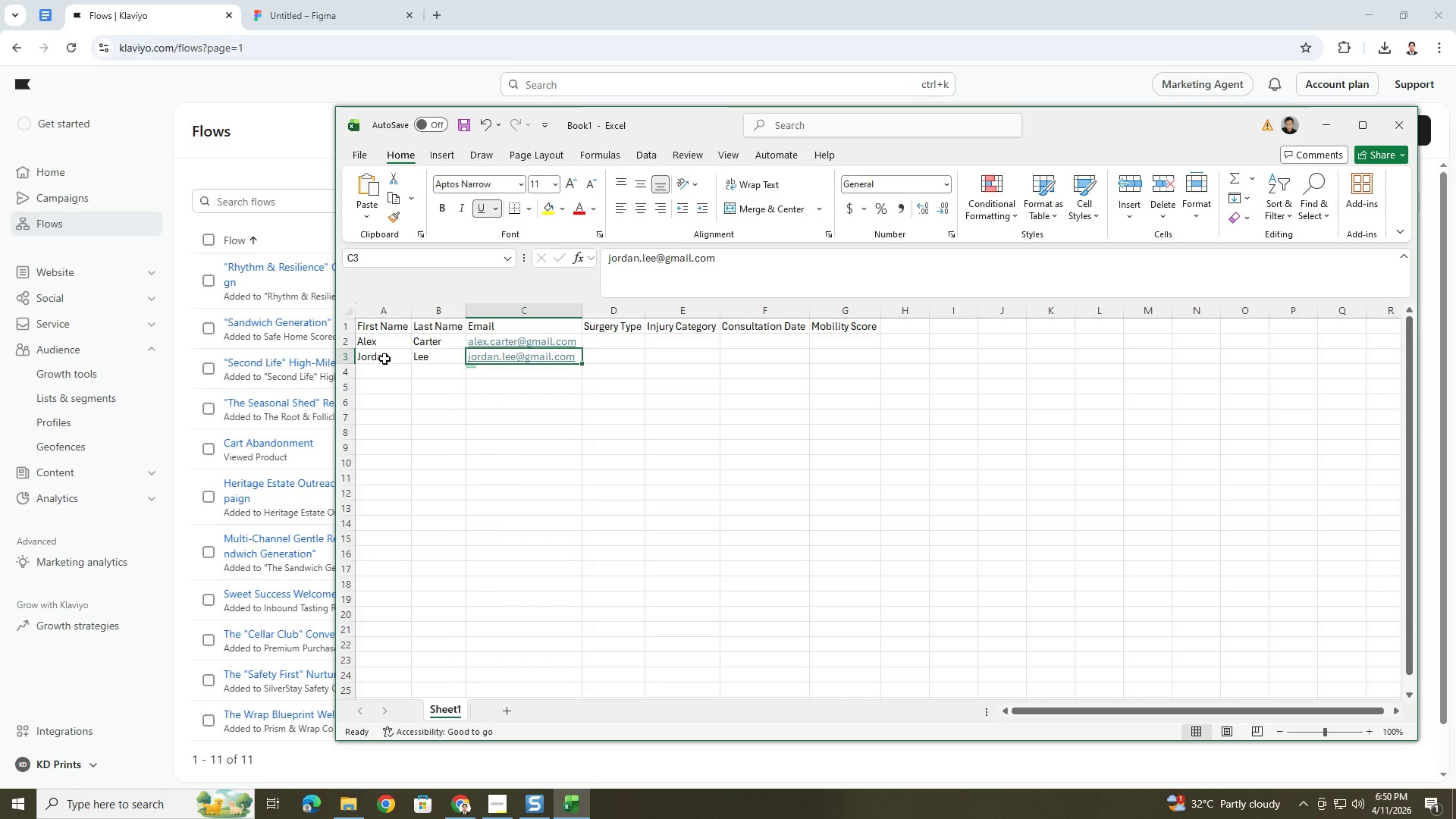 
key(ArrowLeft)
 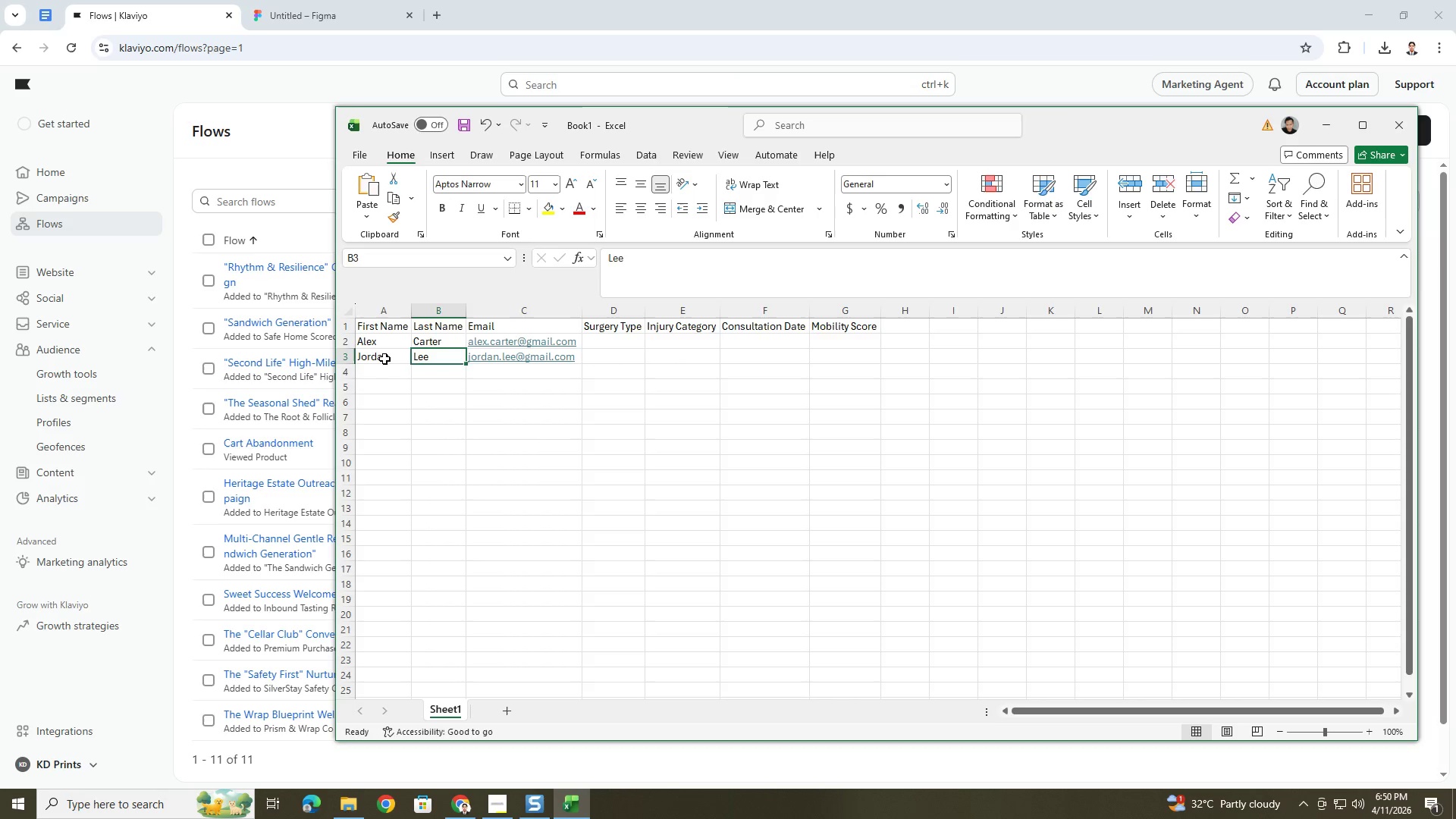 
key(ArrowLeft)
 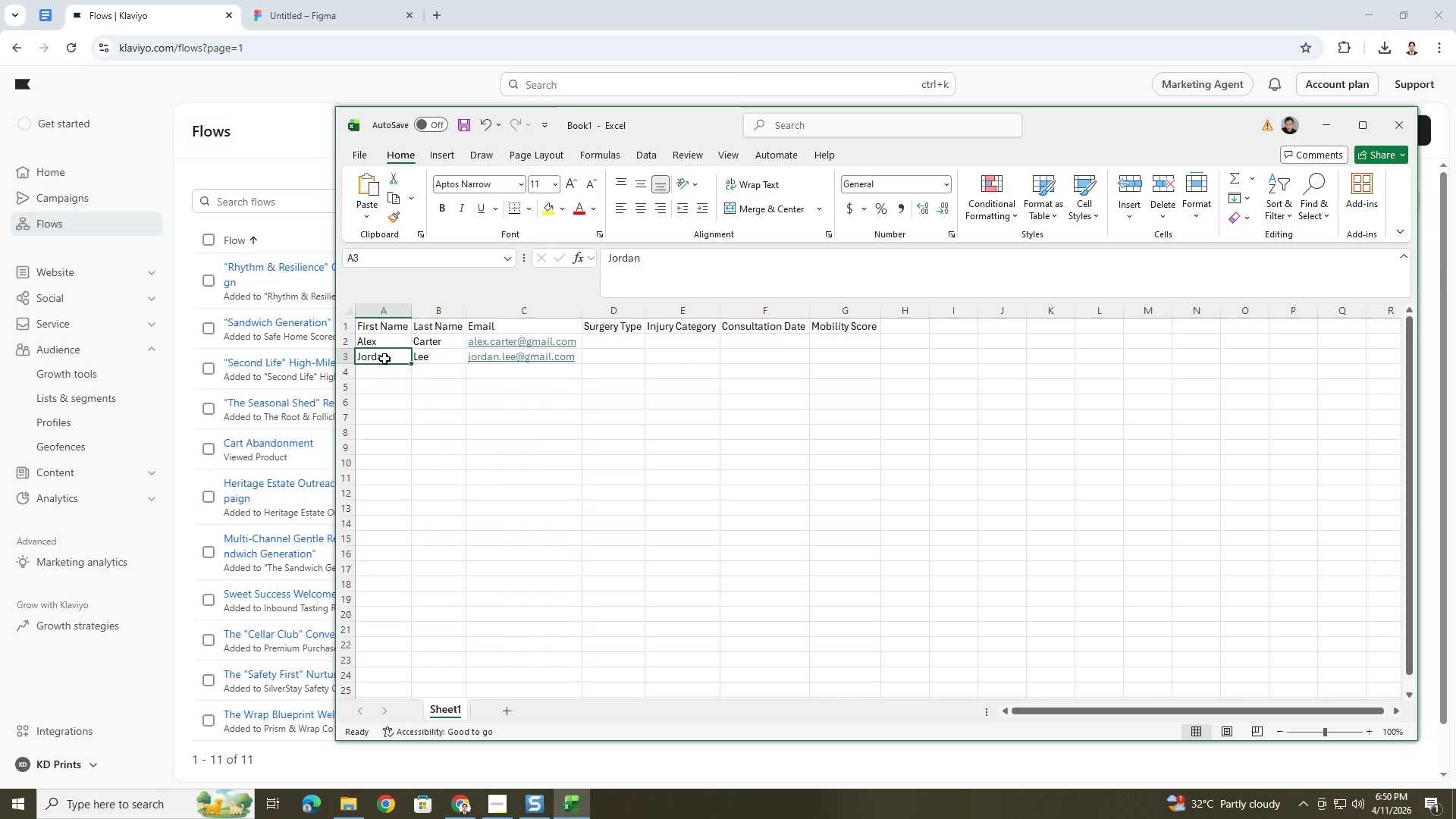 
key(ArrowDown)
 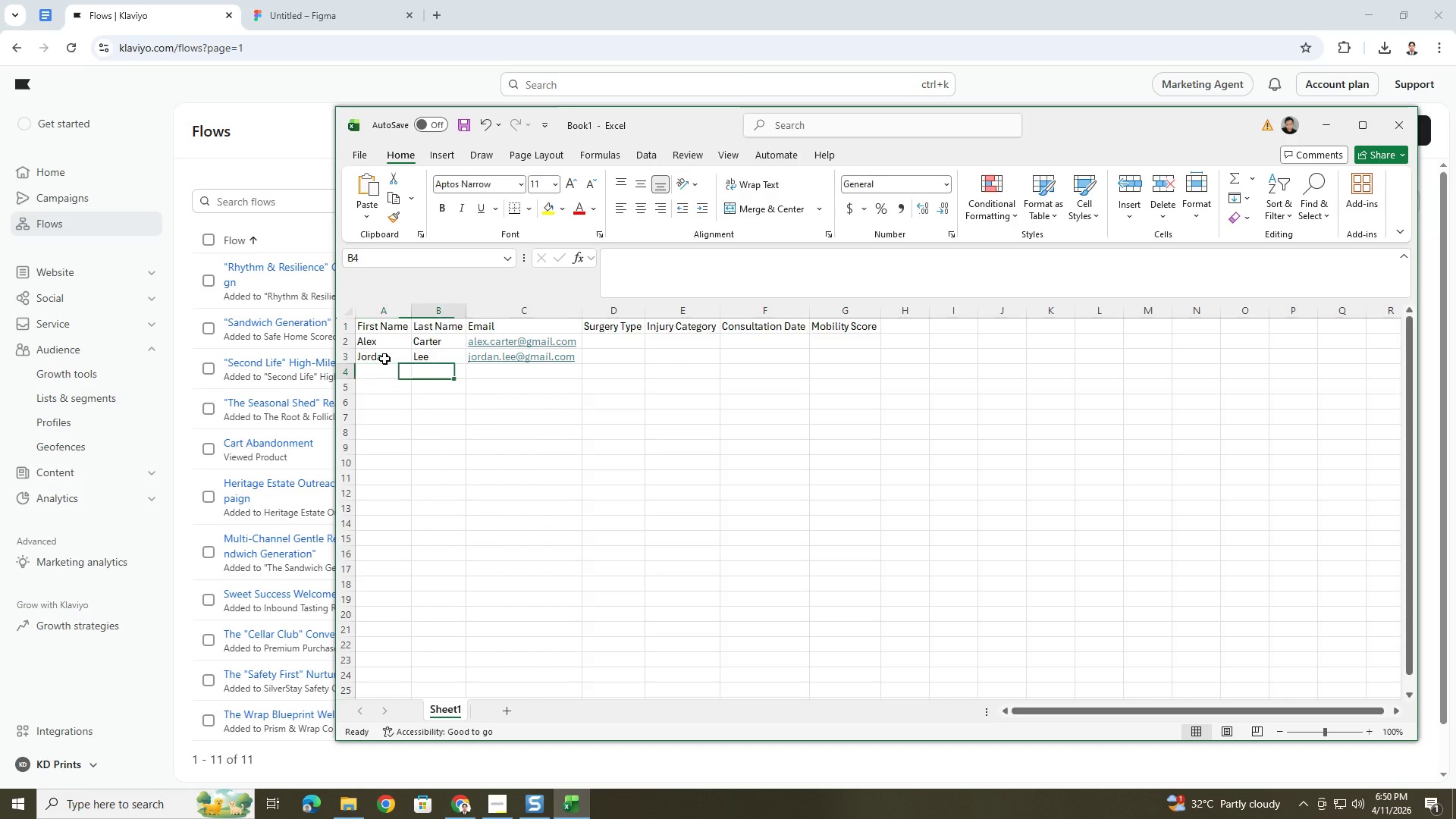 
key(ArrowRight)
 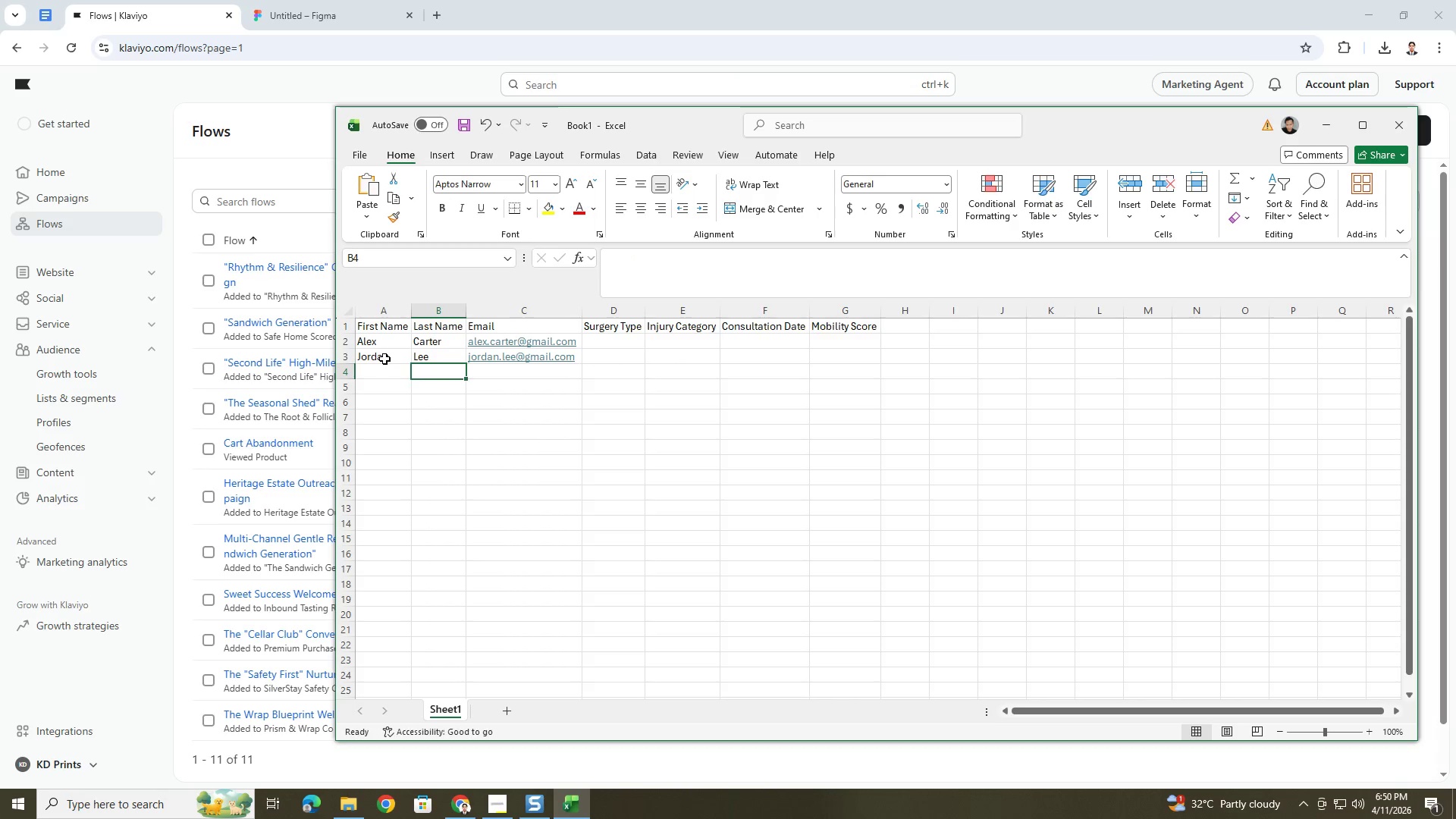 
key(ArrowRight)
 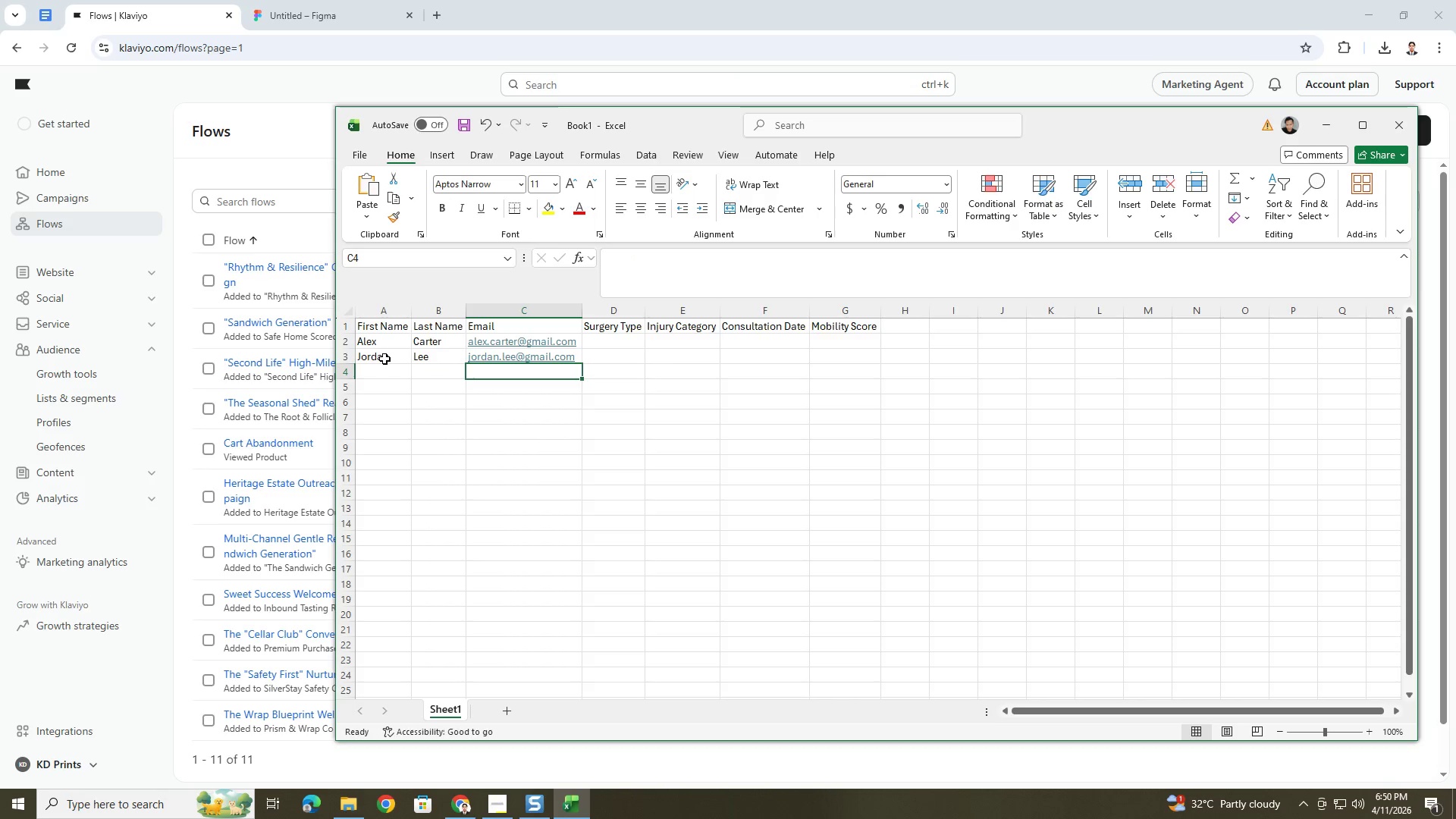 
key(ArrowLeft)
 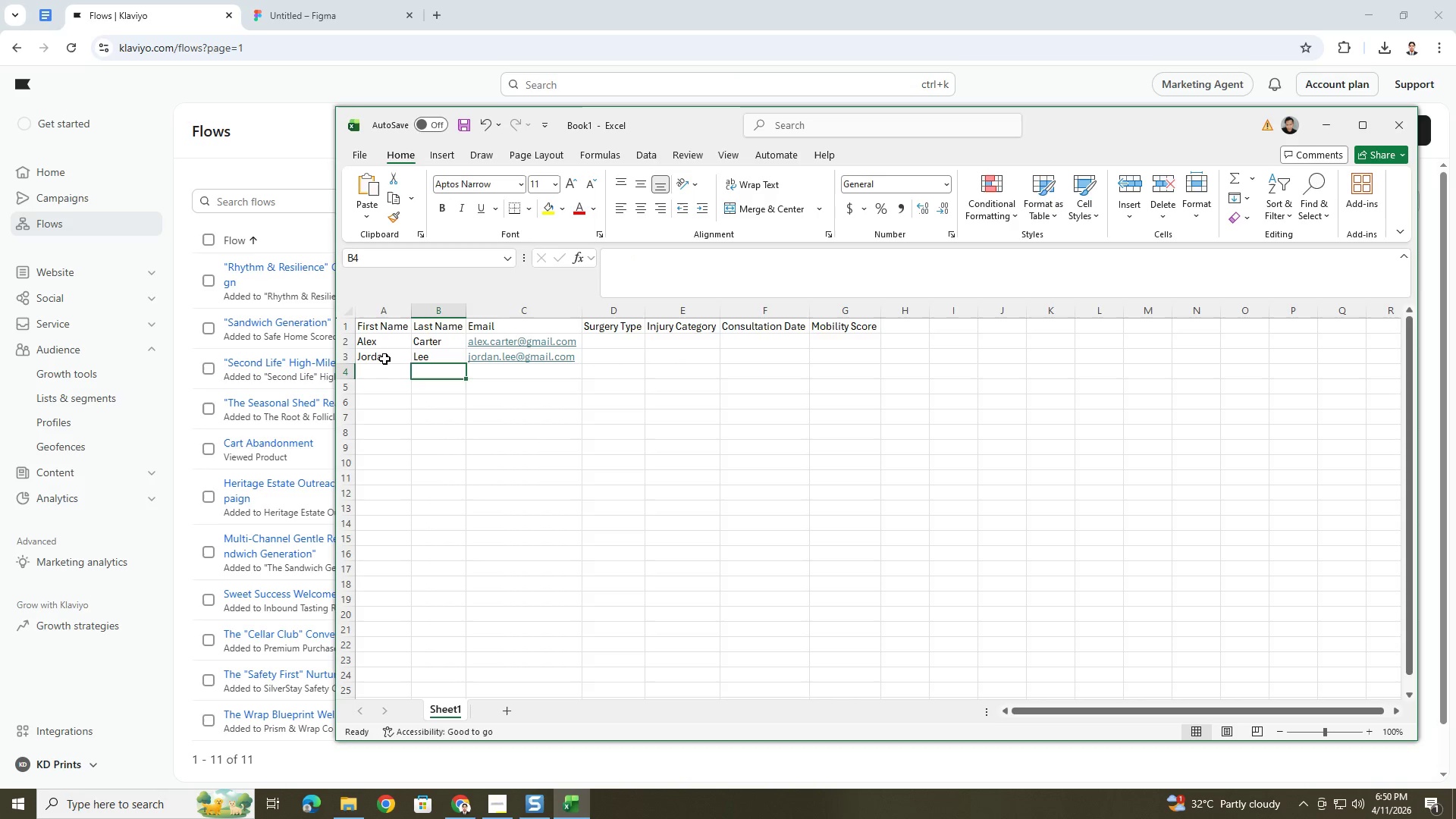 
key(ArrowLeft)
 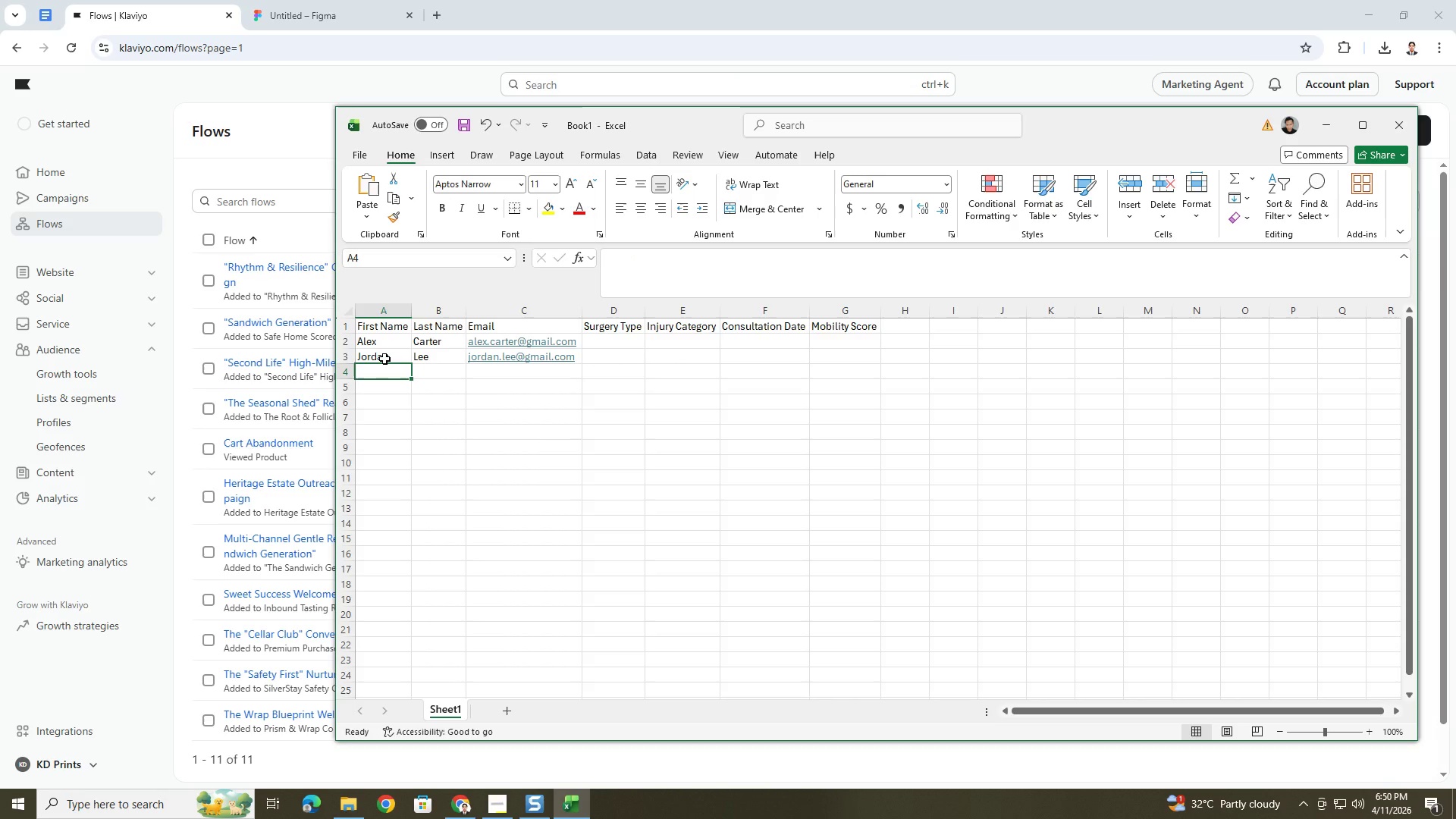 
type(R)
key(Backspace)
type(Taylor)
key(Tab)
type(Brooks)
key(Tab)
type(taylor.brooks@h)
key(Backspace)
type(gmail.com)
 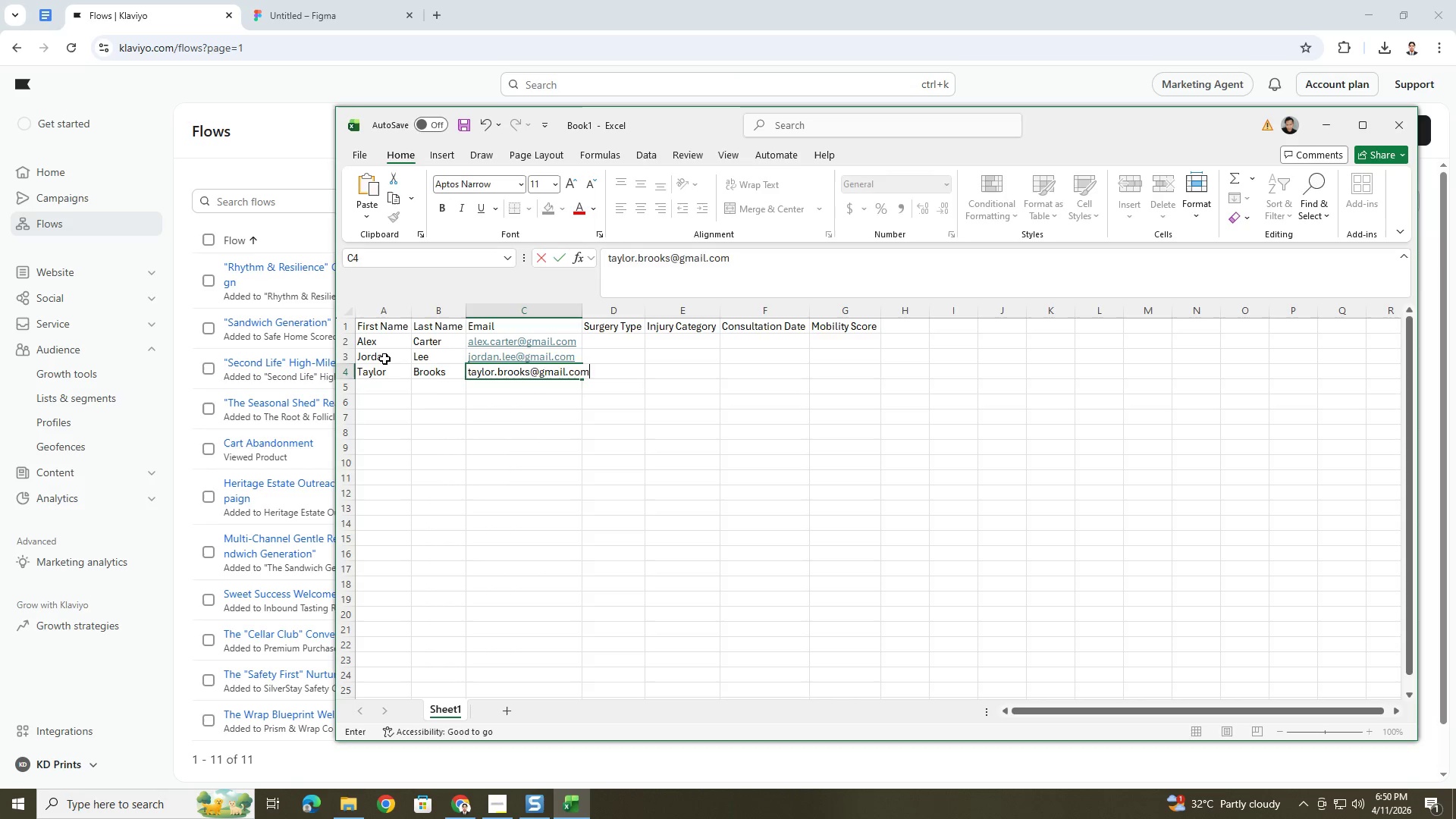 
 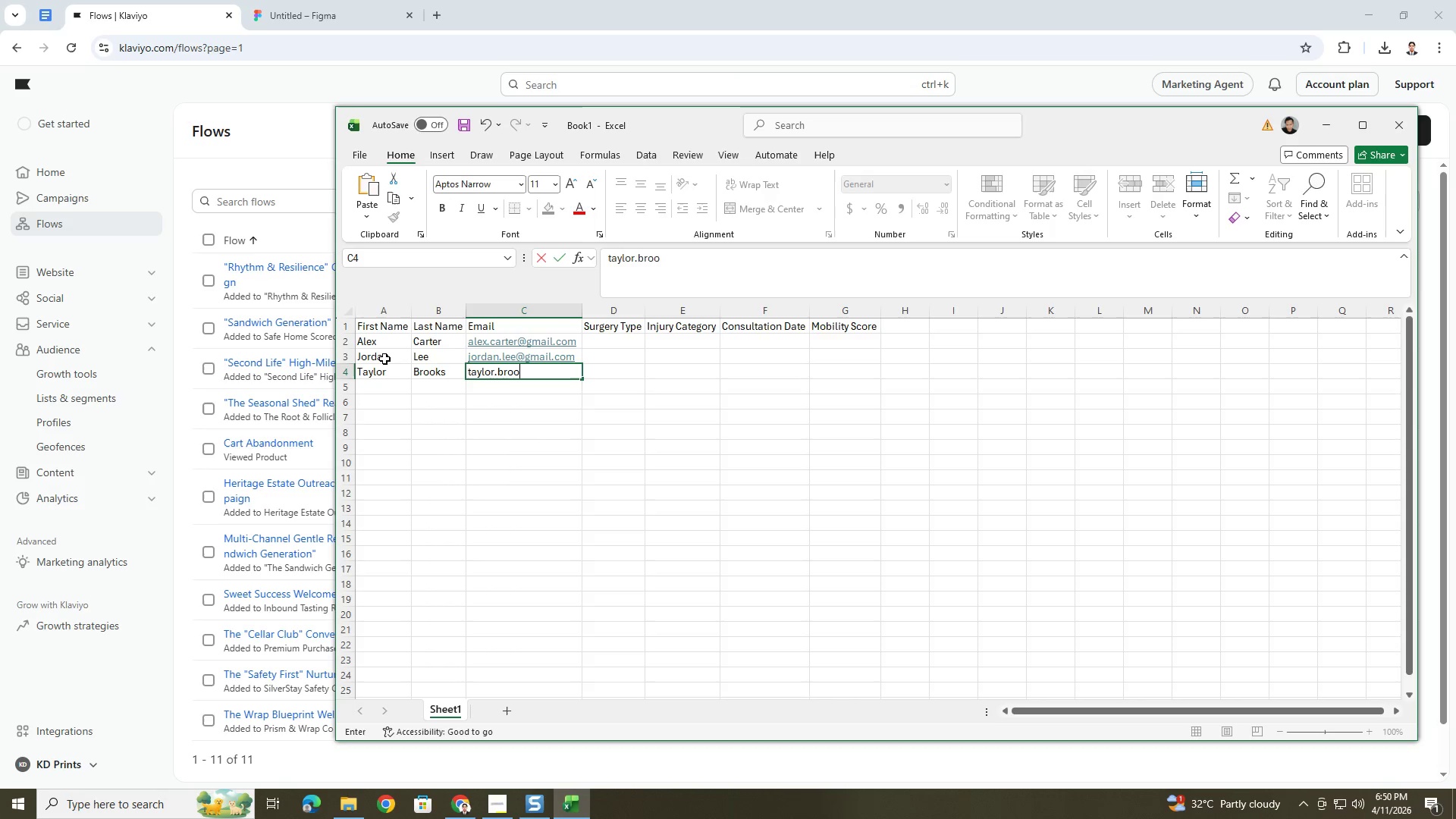 
key(Enter)
 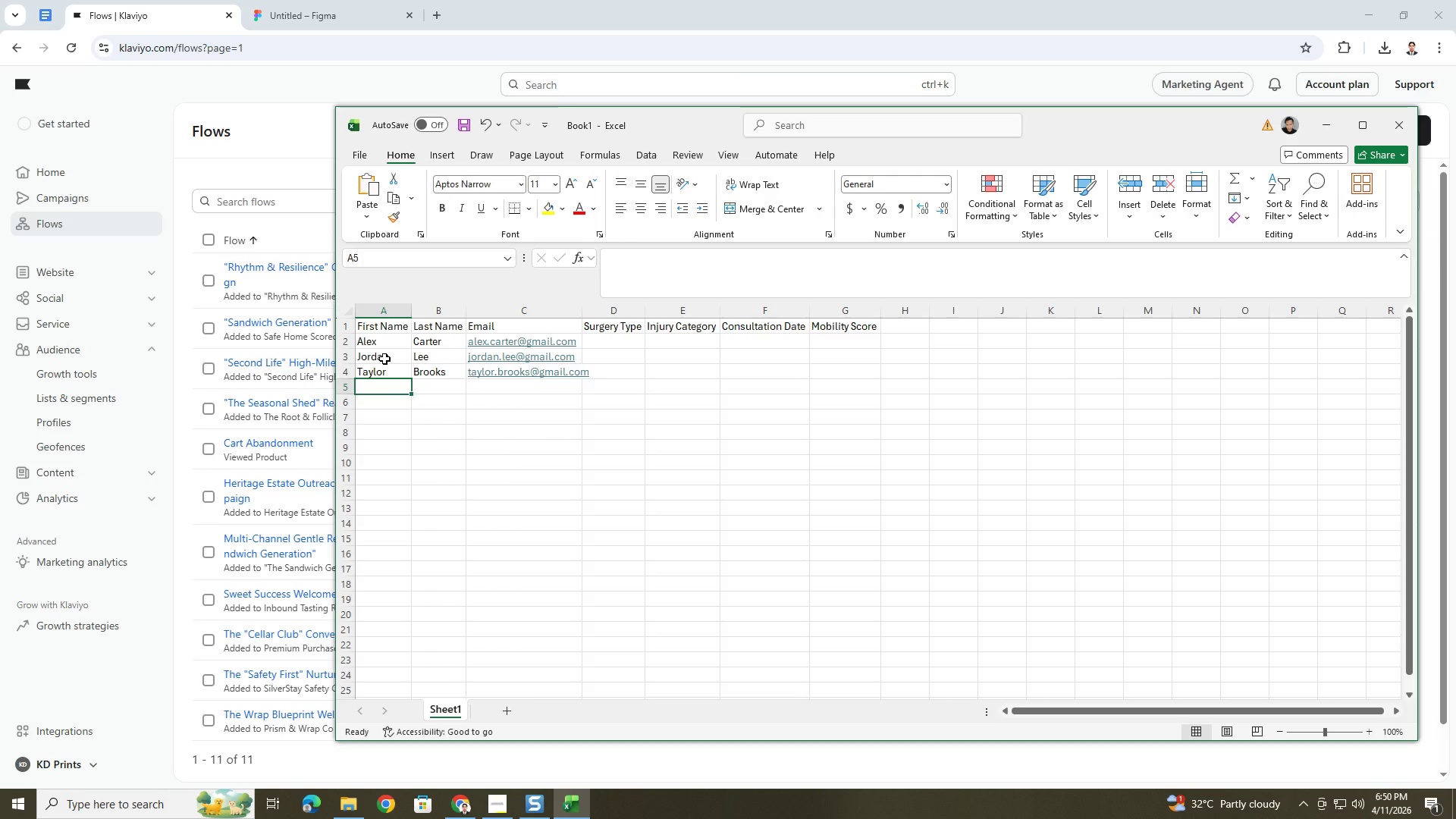 
wait(11.88)
 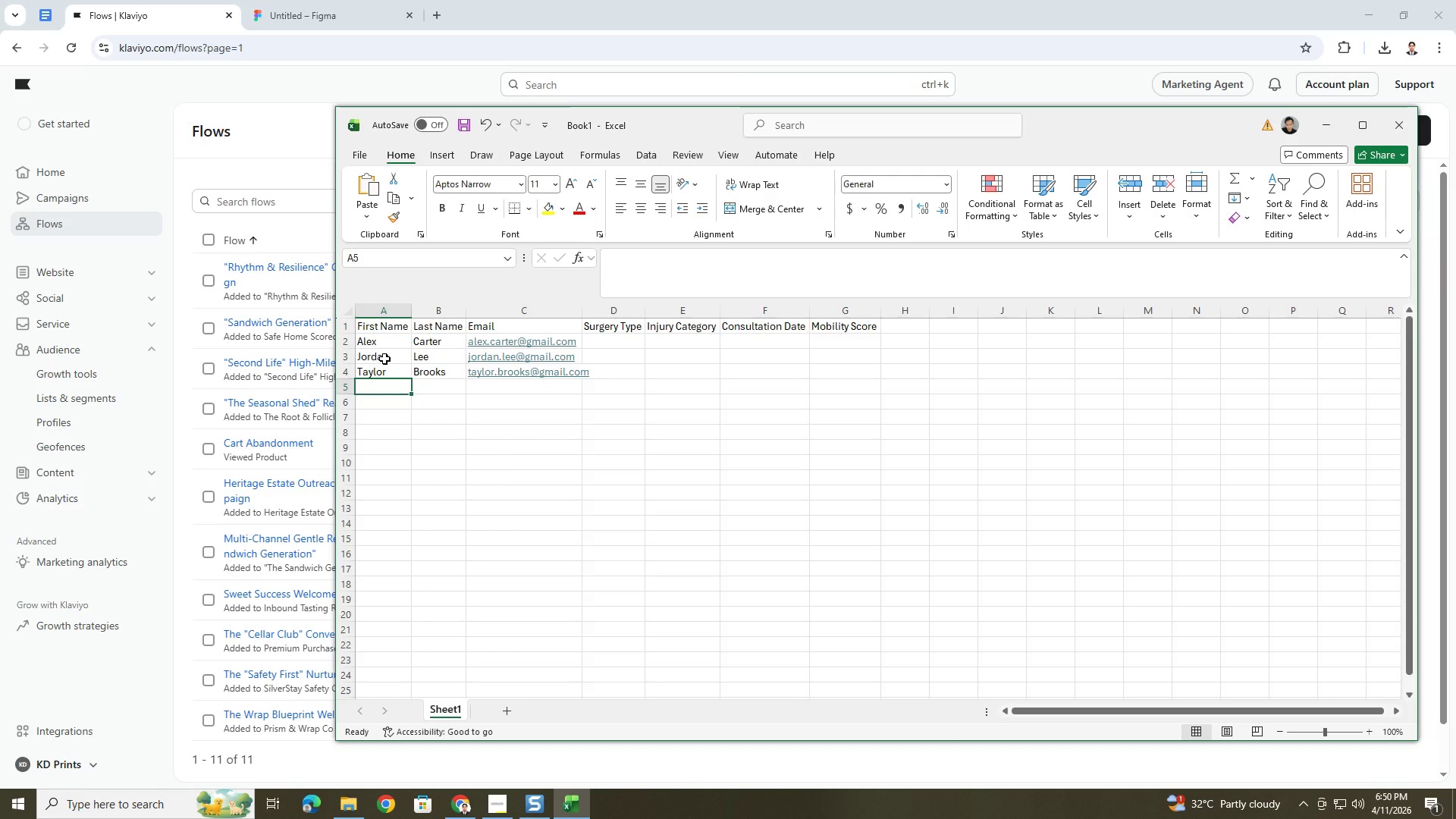 
type(Morgan)
key(Tab)
type(Diz)
key(Backspace)
type(az)
key(Tab)
type(morgan.diaze@)
key(Backspace)
key(Backspace)
type(@gmai.)
key(Backspace)
type(l.com)
 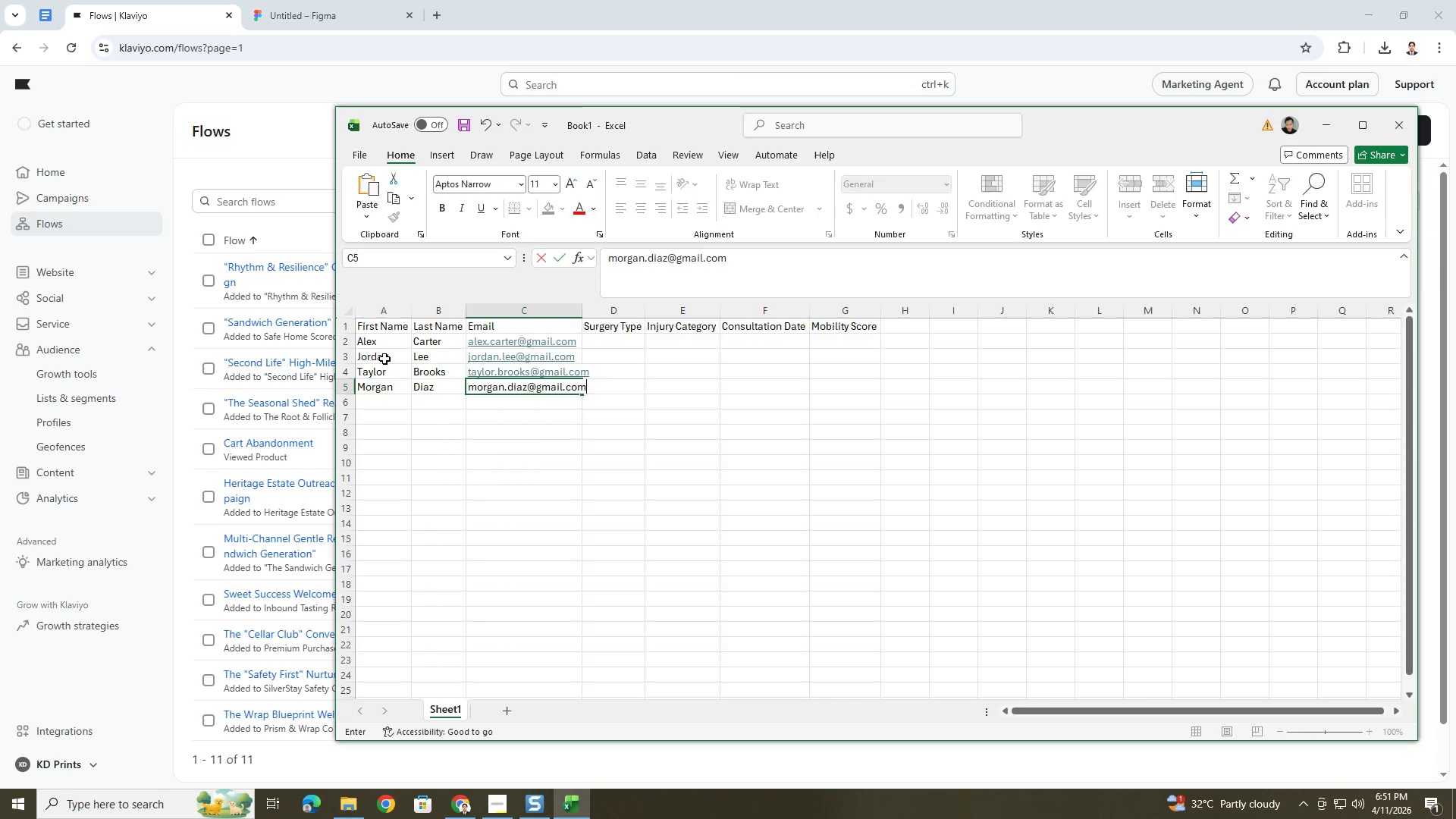 
 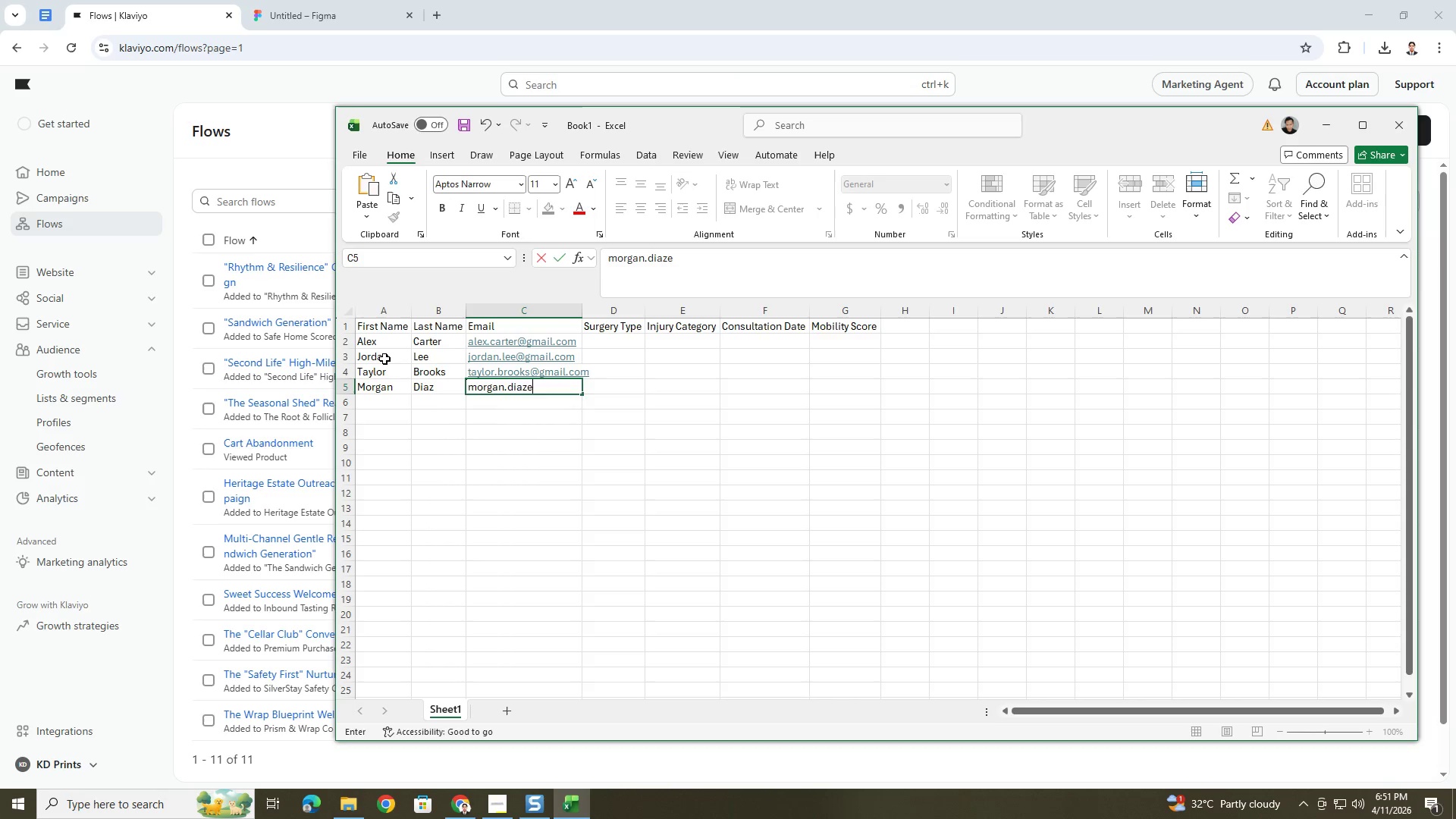 
key(Enter)
 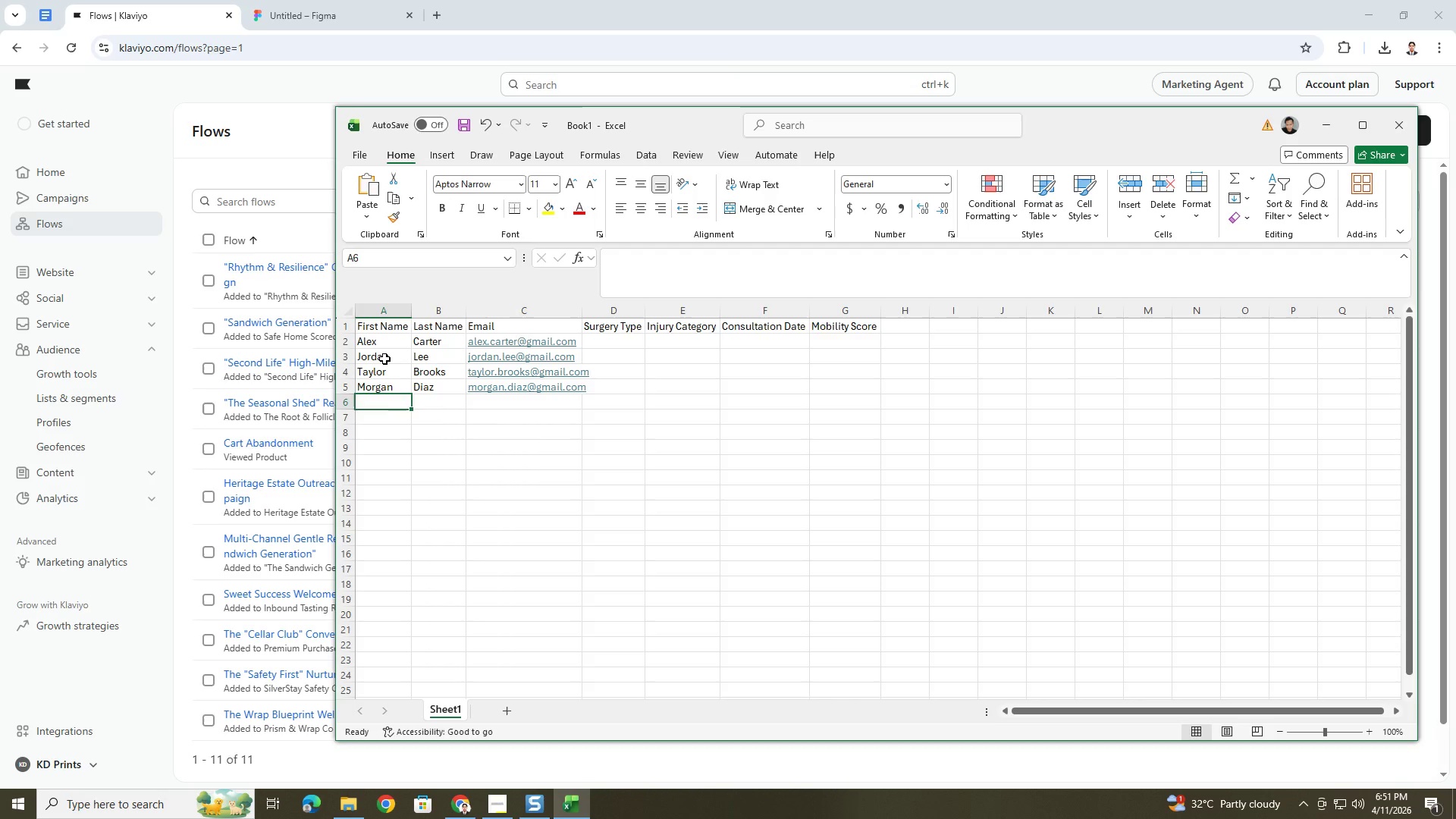 
key(ArrowRight)
 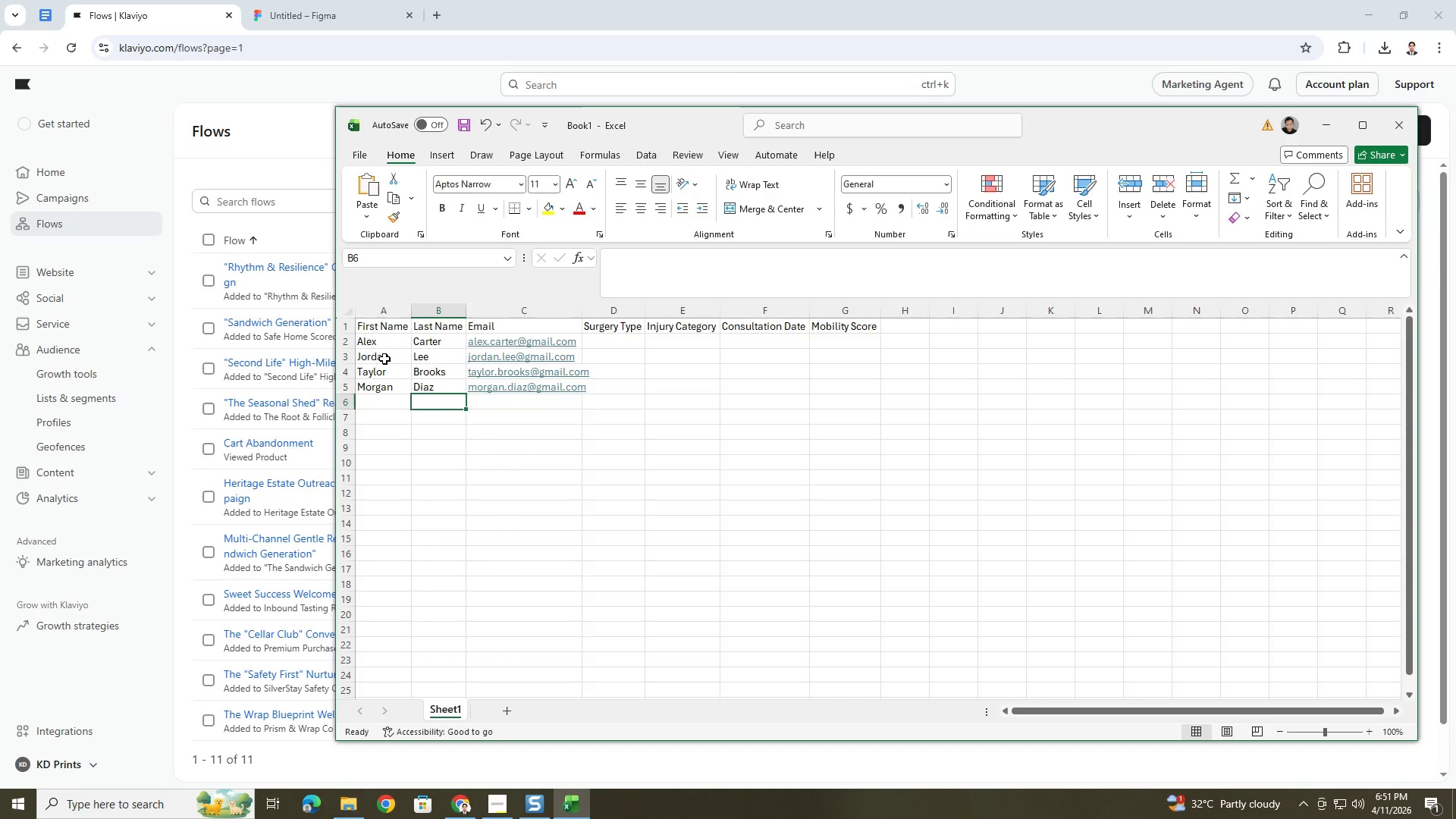 
key(ArrowRight)
 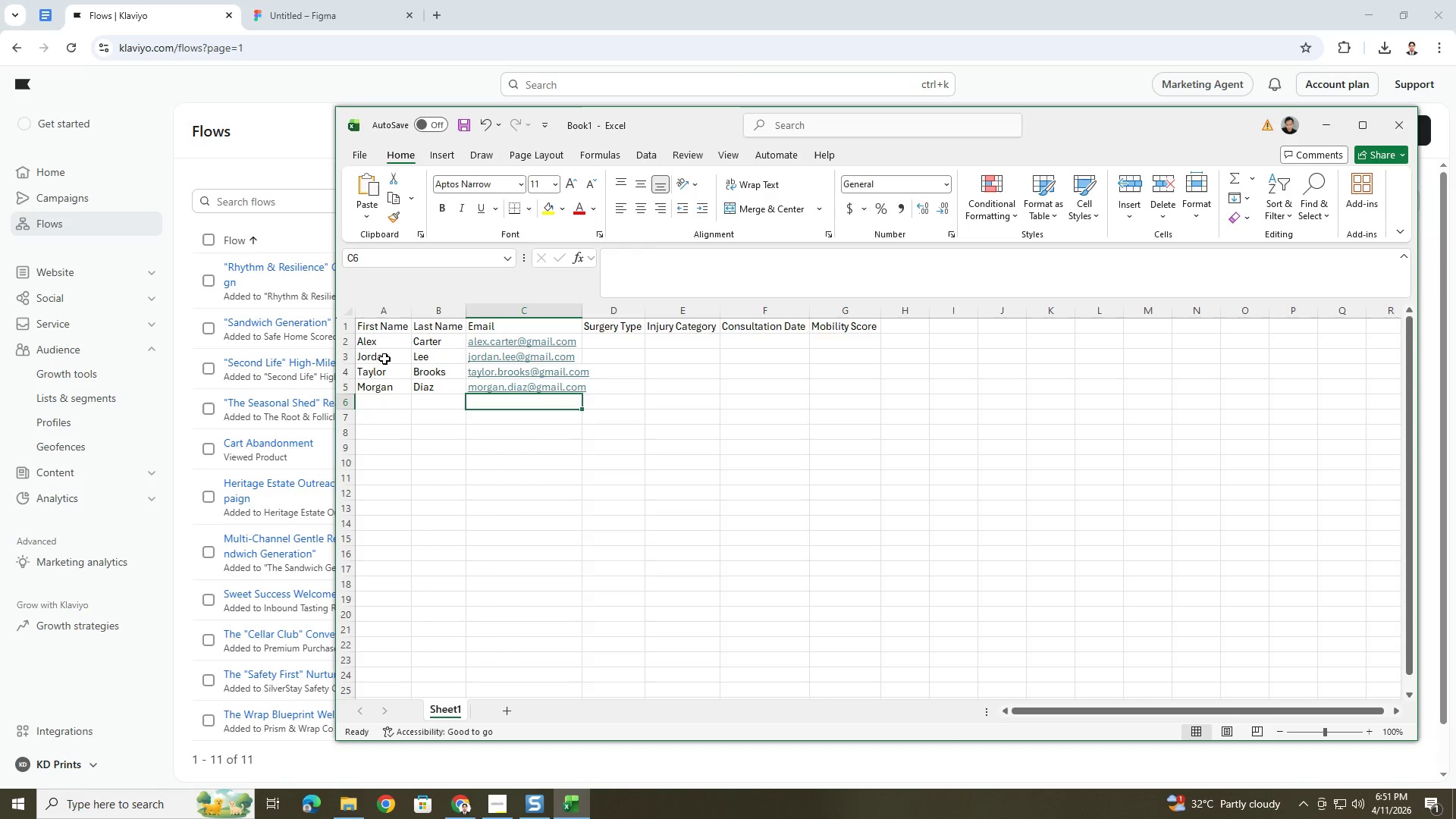 
key(ArrowUp)
 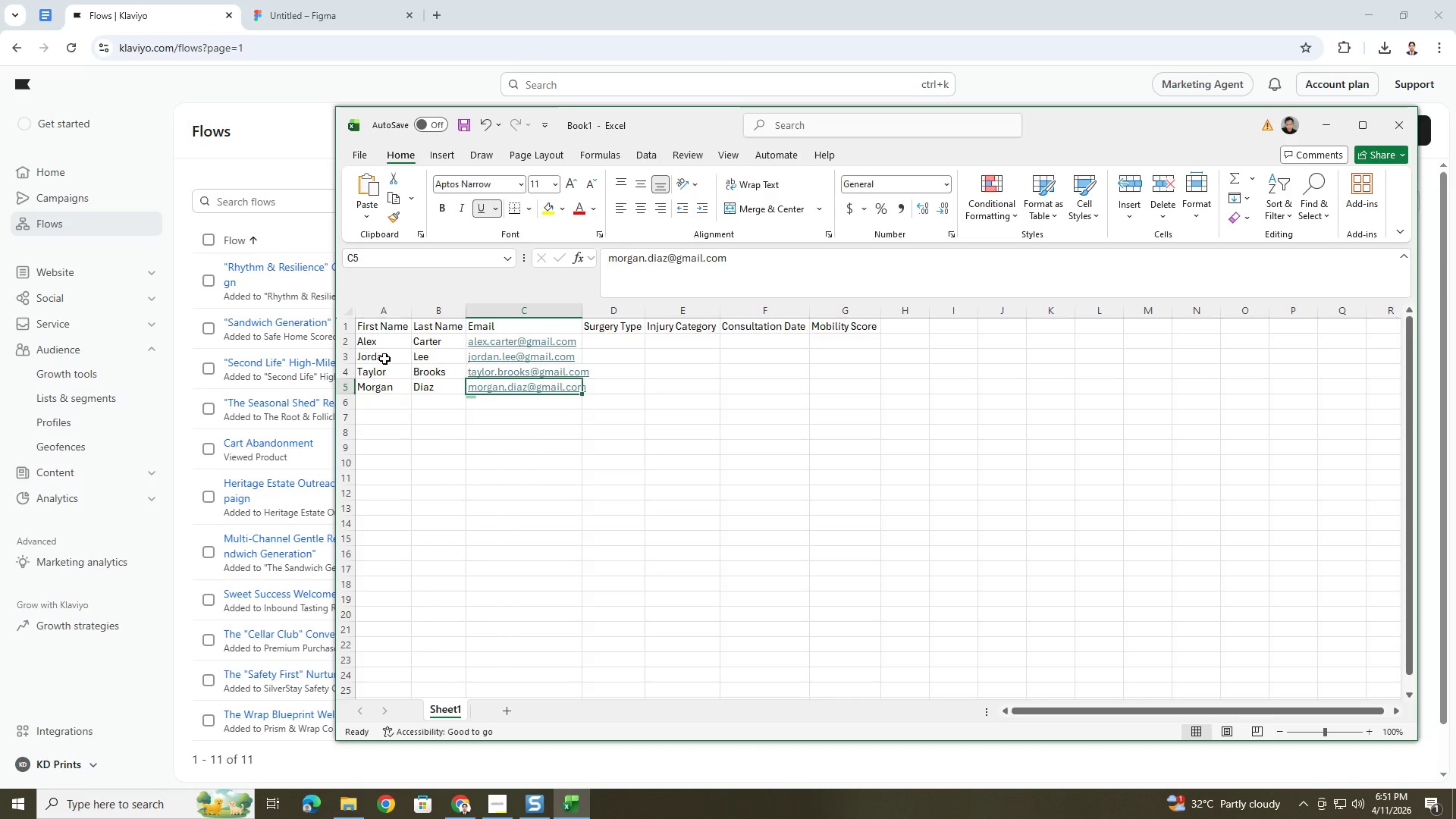 
key(ArrowUp)
 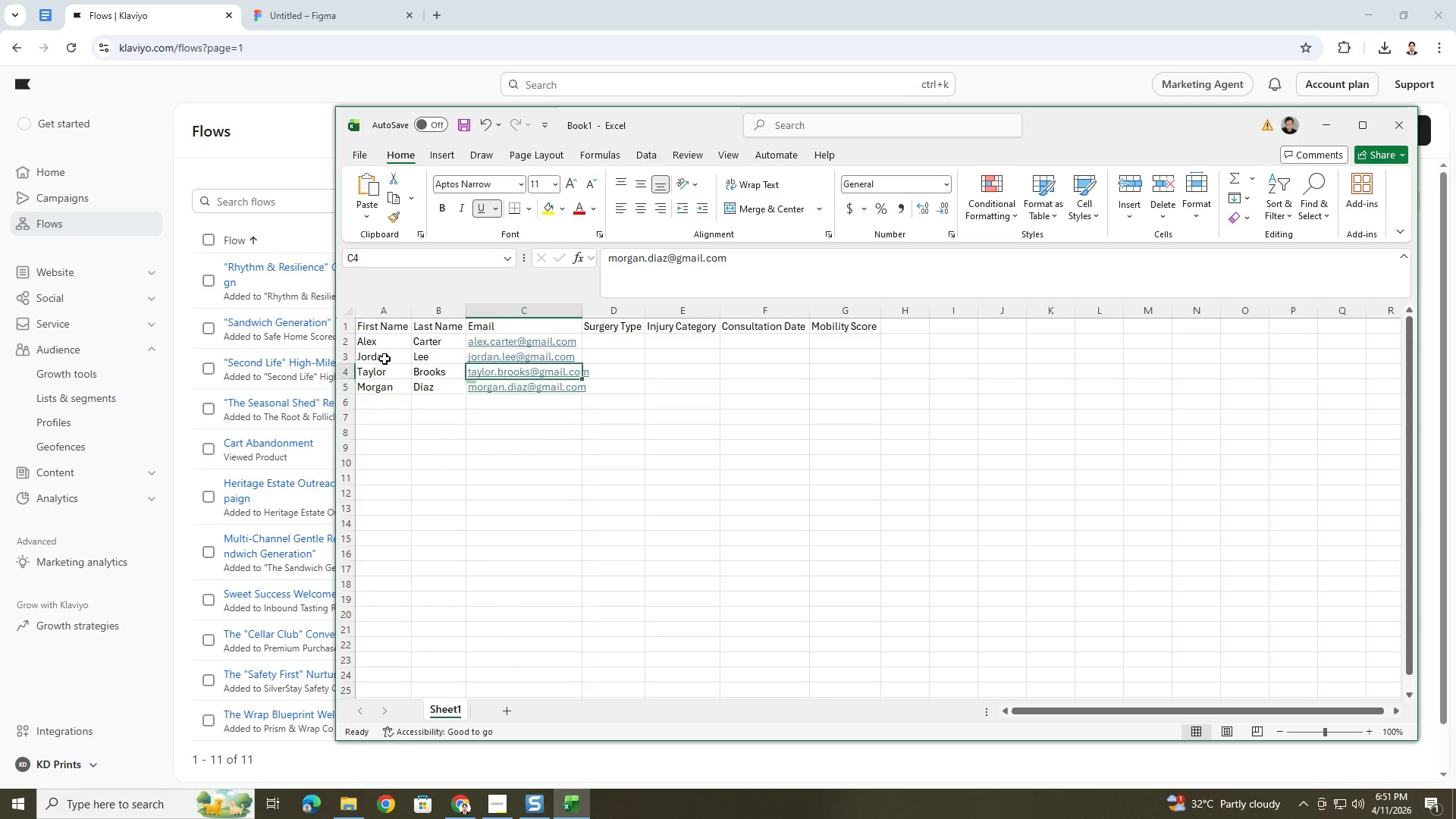 
key(ArrowUp)
 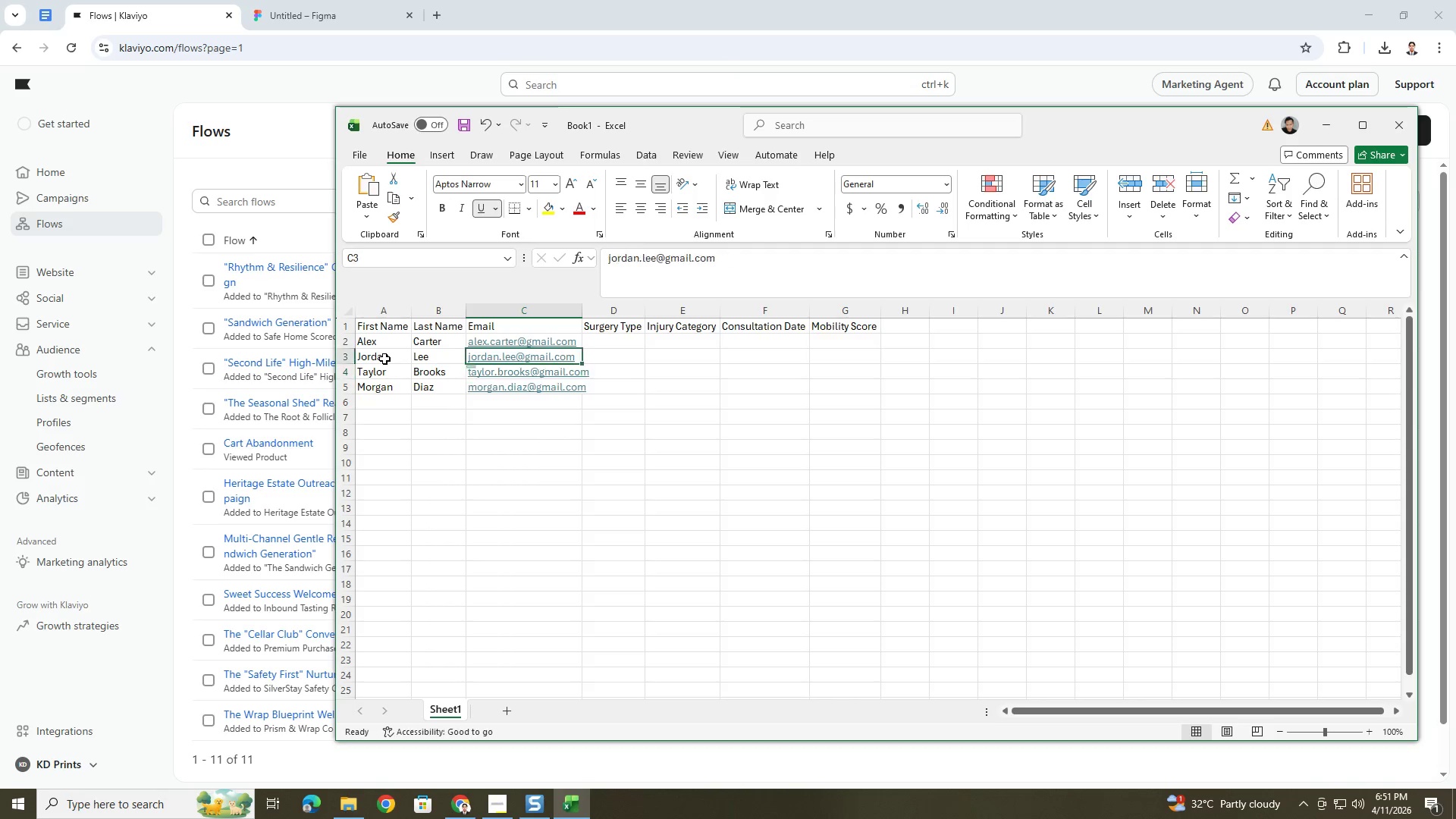 
key(ArrowUp)
 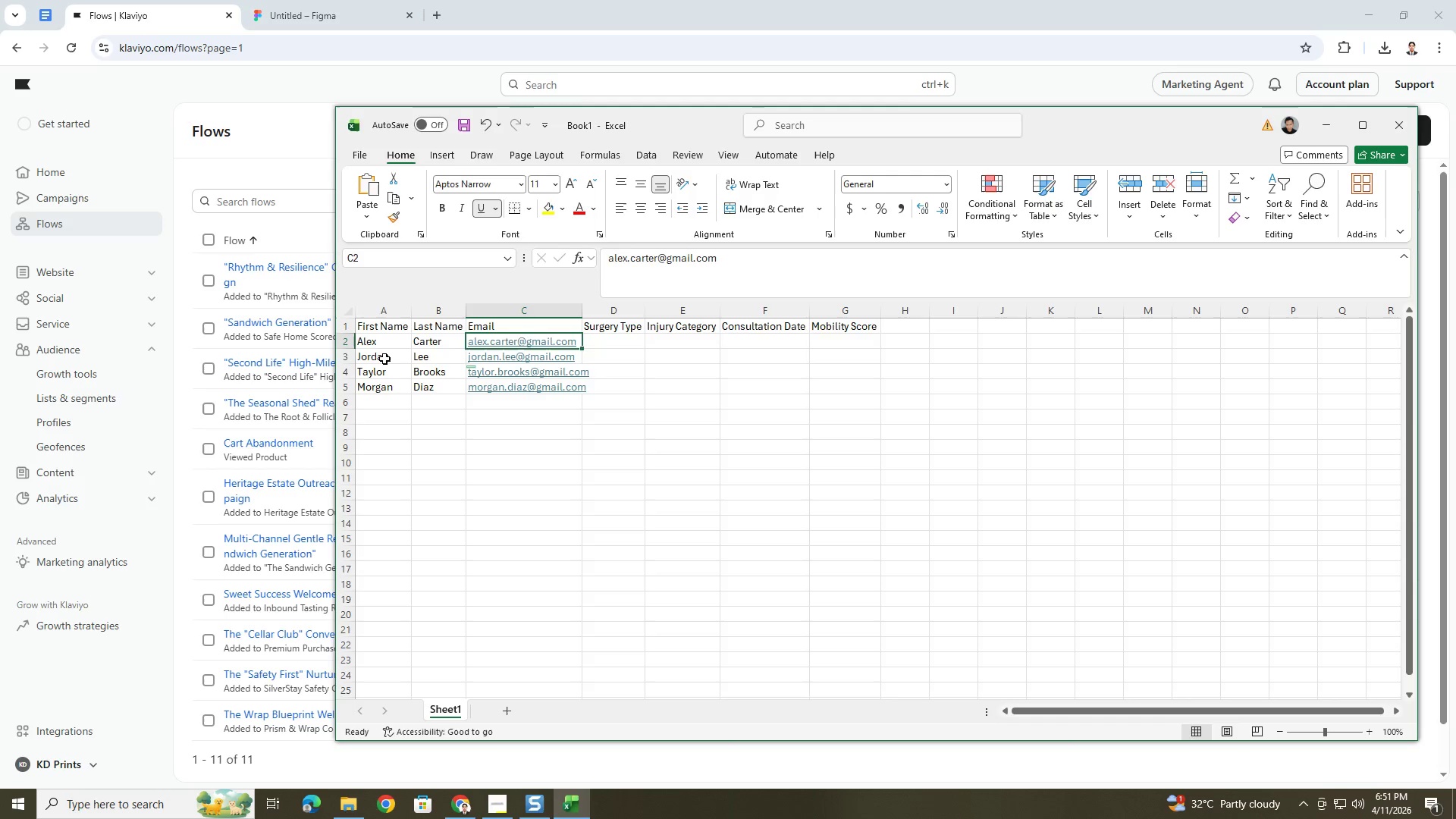 
key(ArrowDown)
 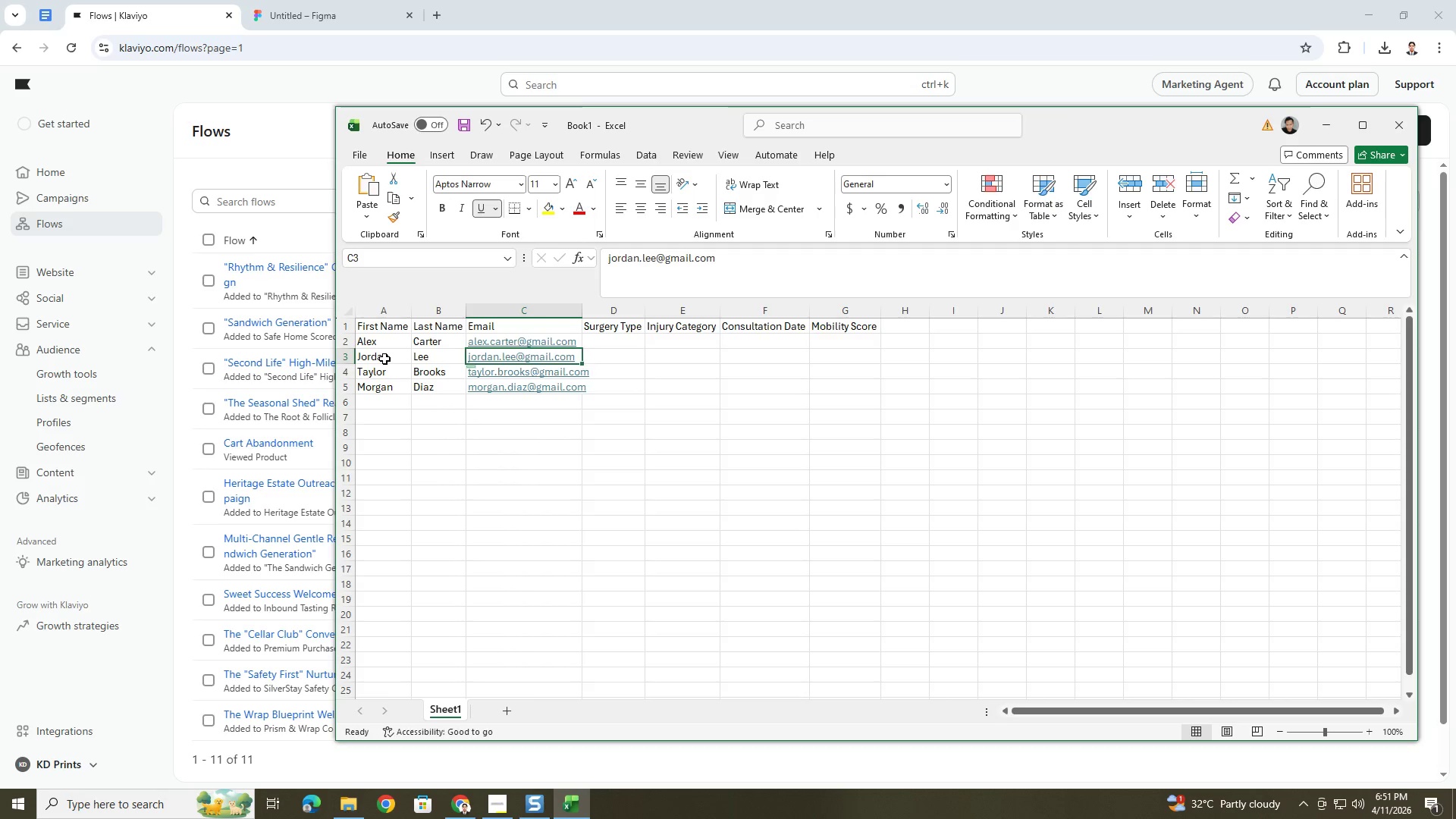 
key(ArrowDown)